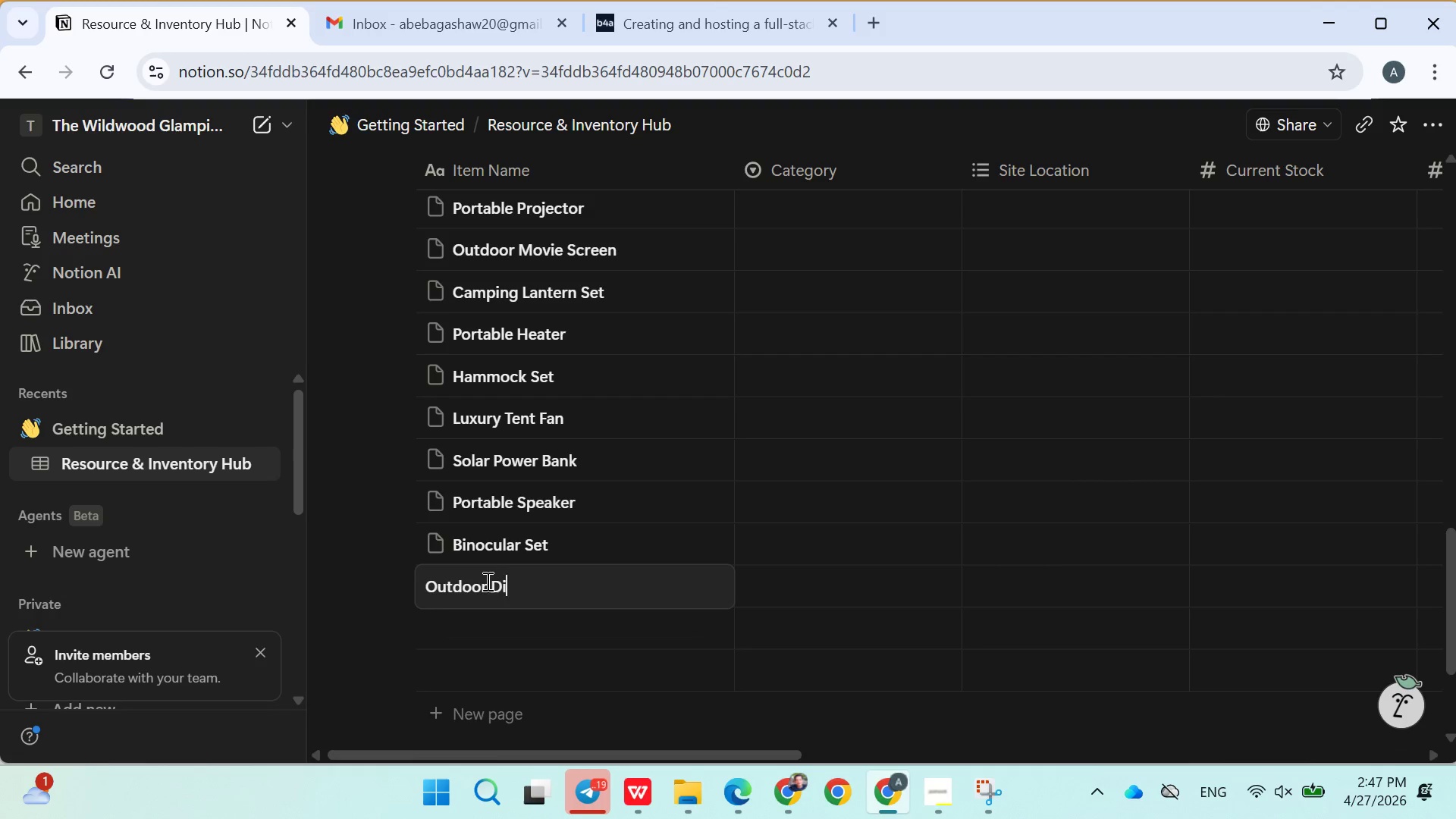 
hold_key(key=N, duration=4.98)
 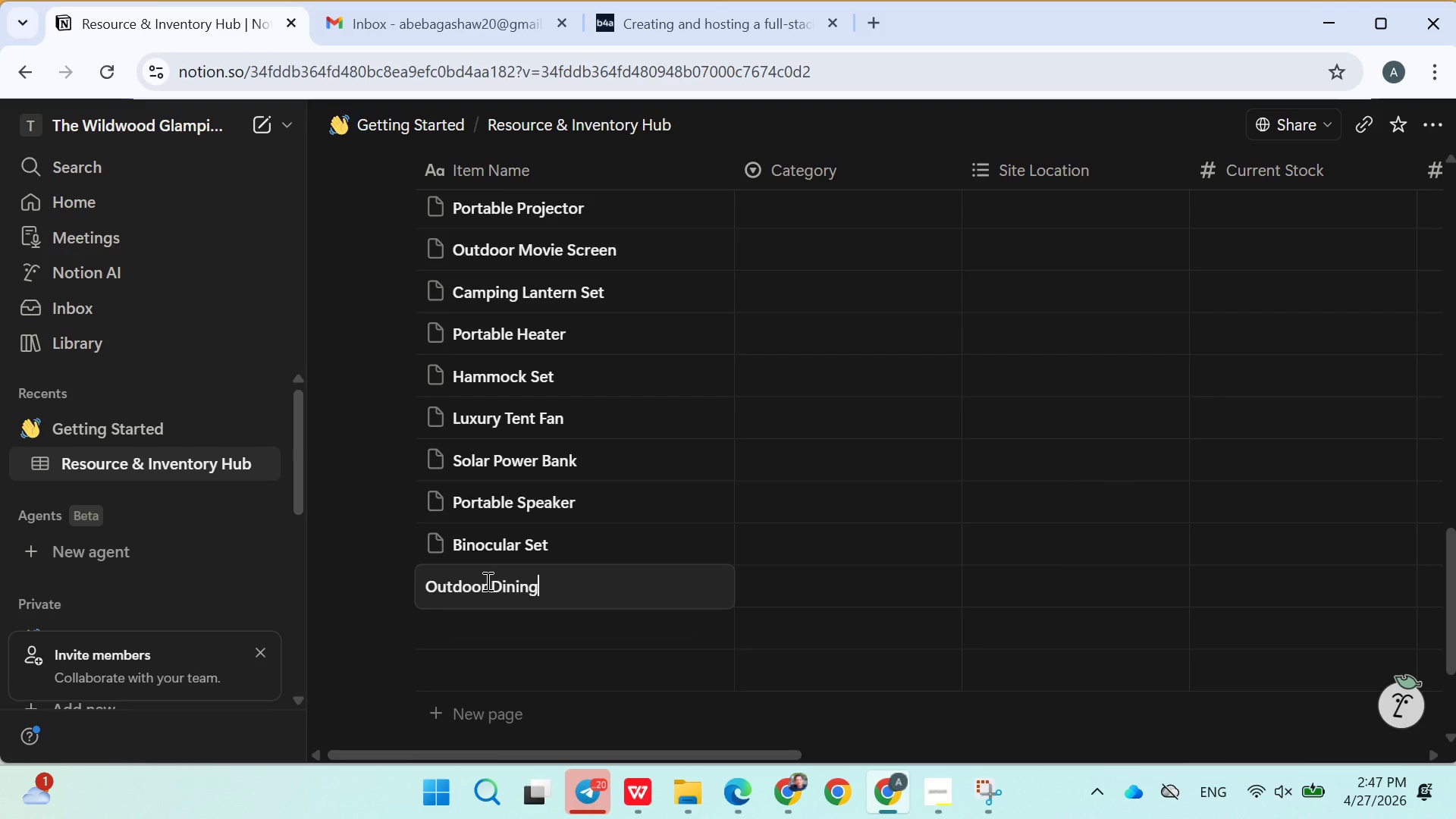 
type(ig Set)
 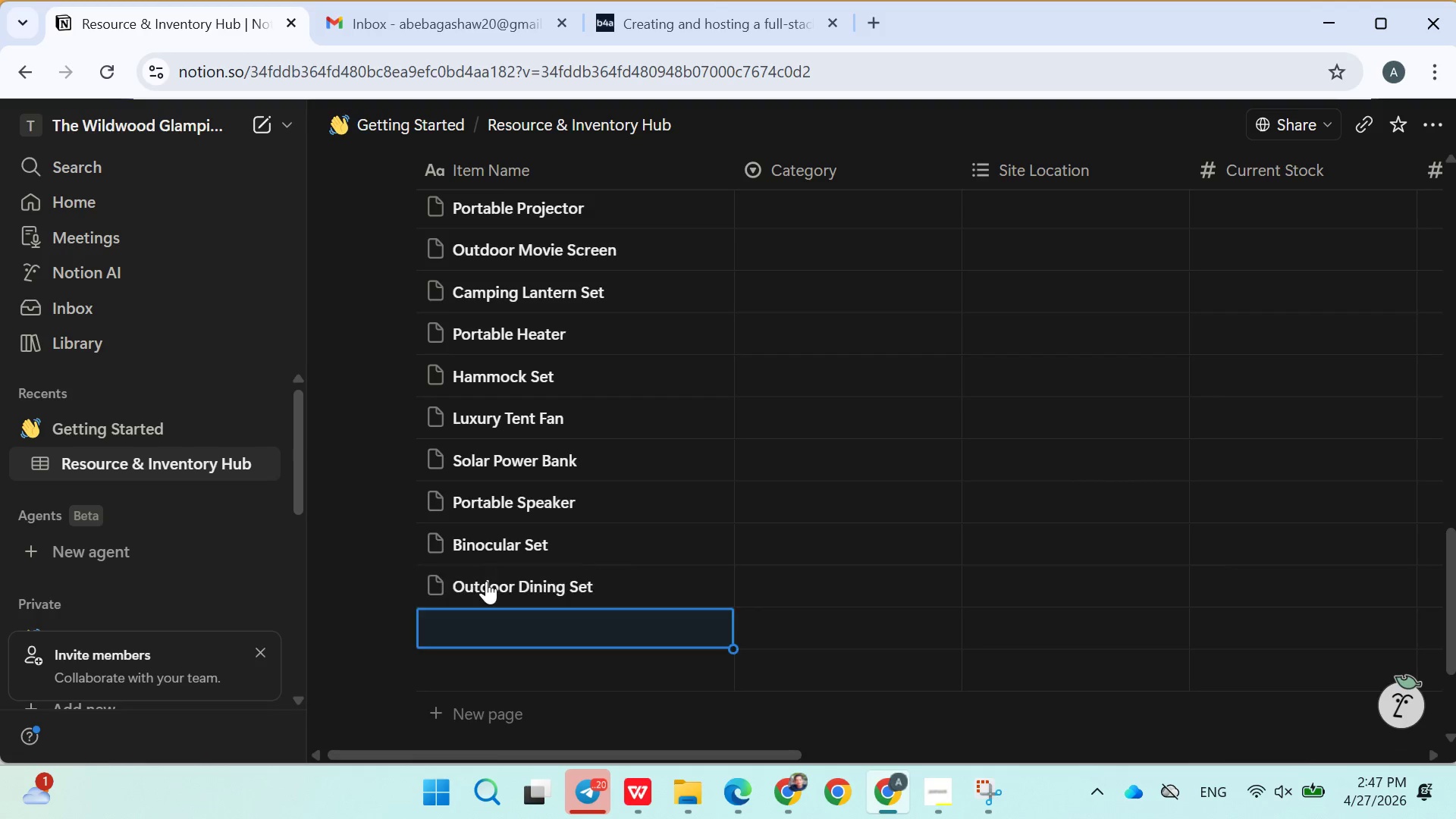 
key(Enter)
 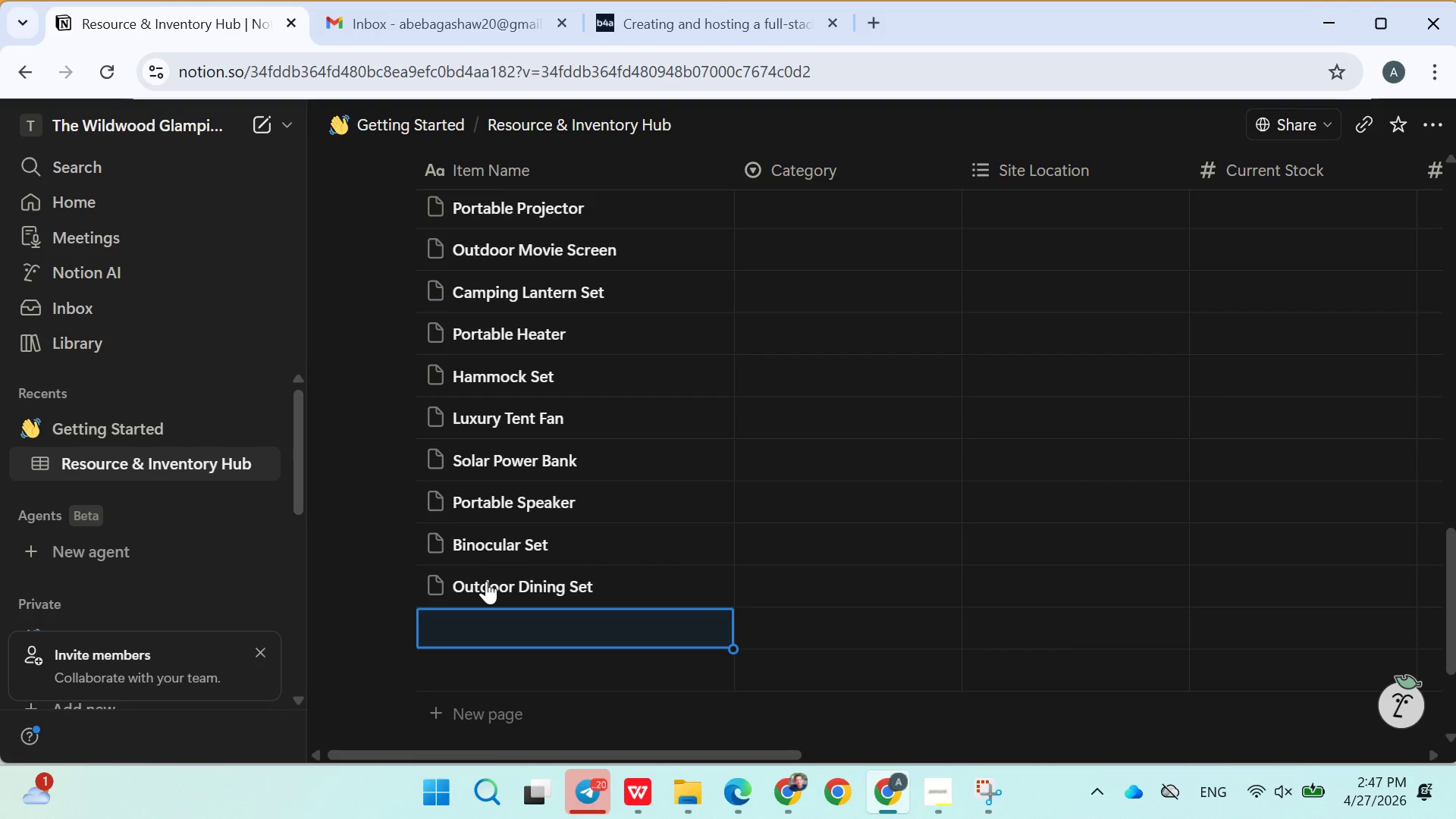 
type(Fire Pit W)
key(Backspace)
type(Equipment )
 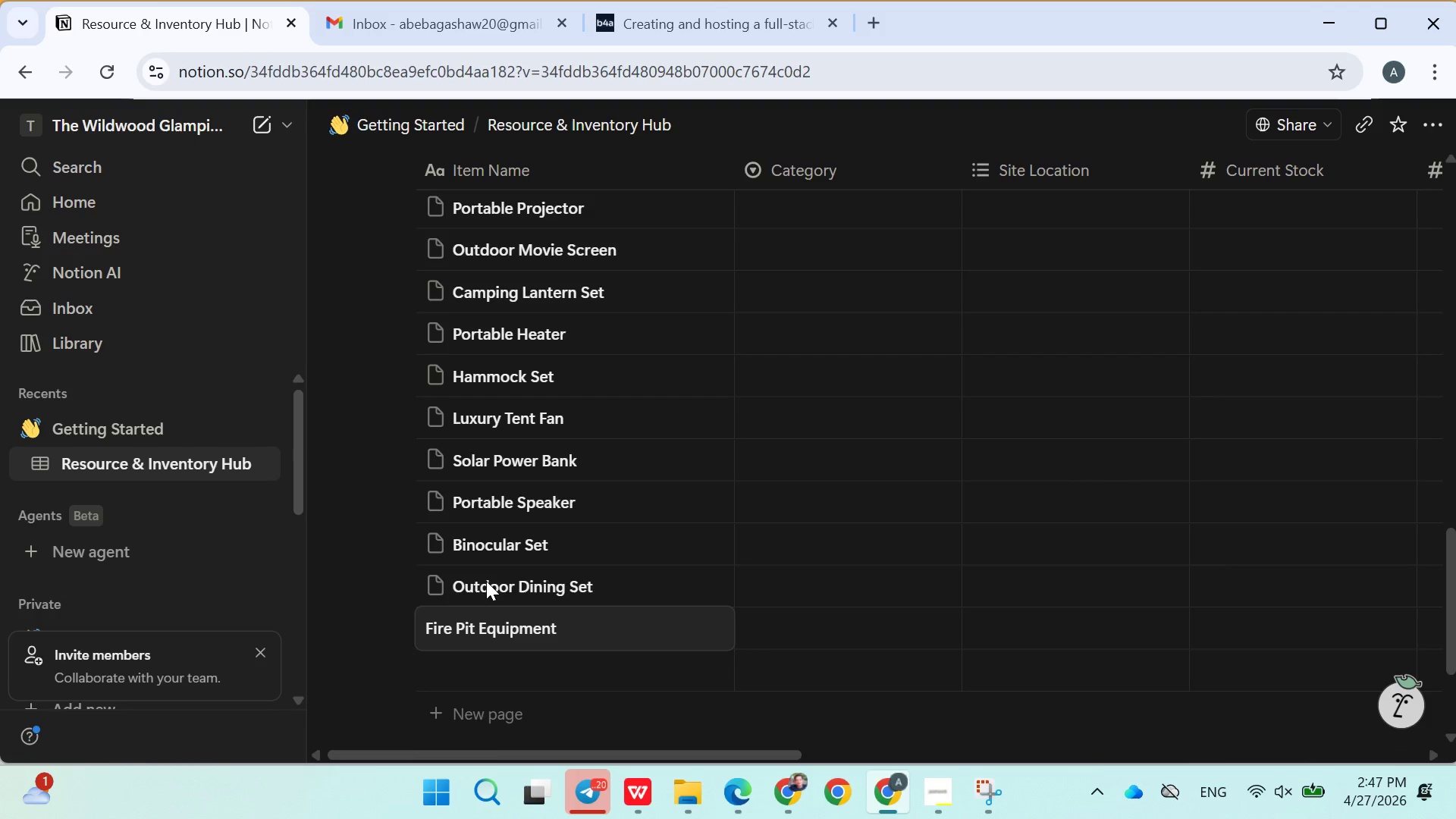 
key(Enter)
 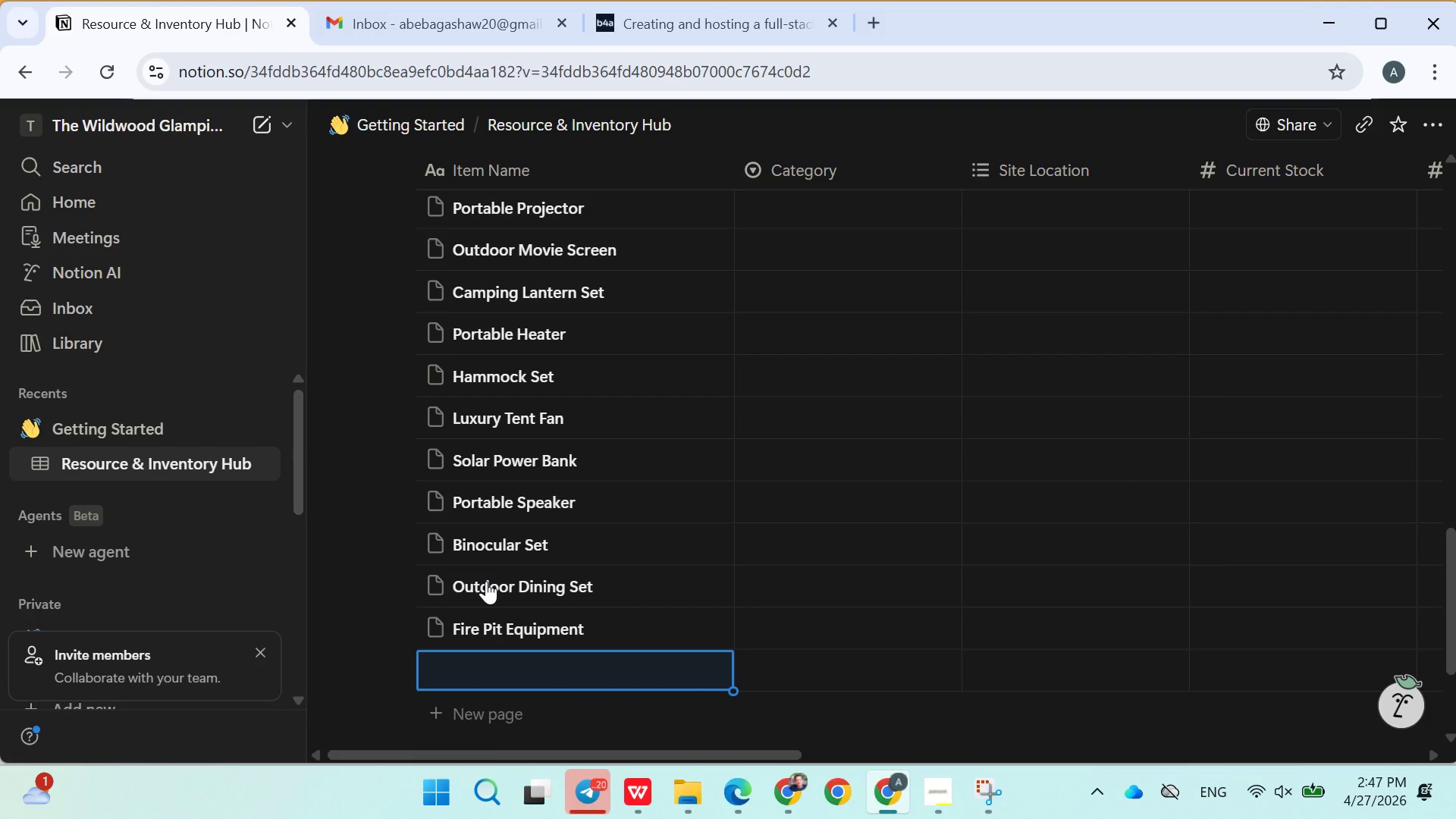 
type(BBQ)
 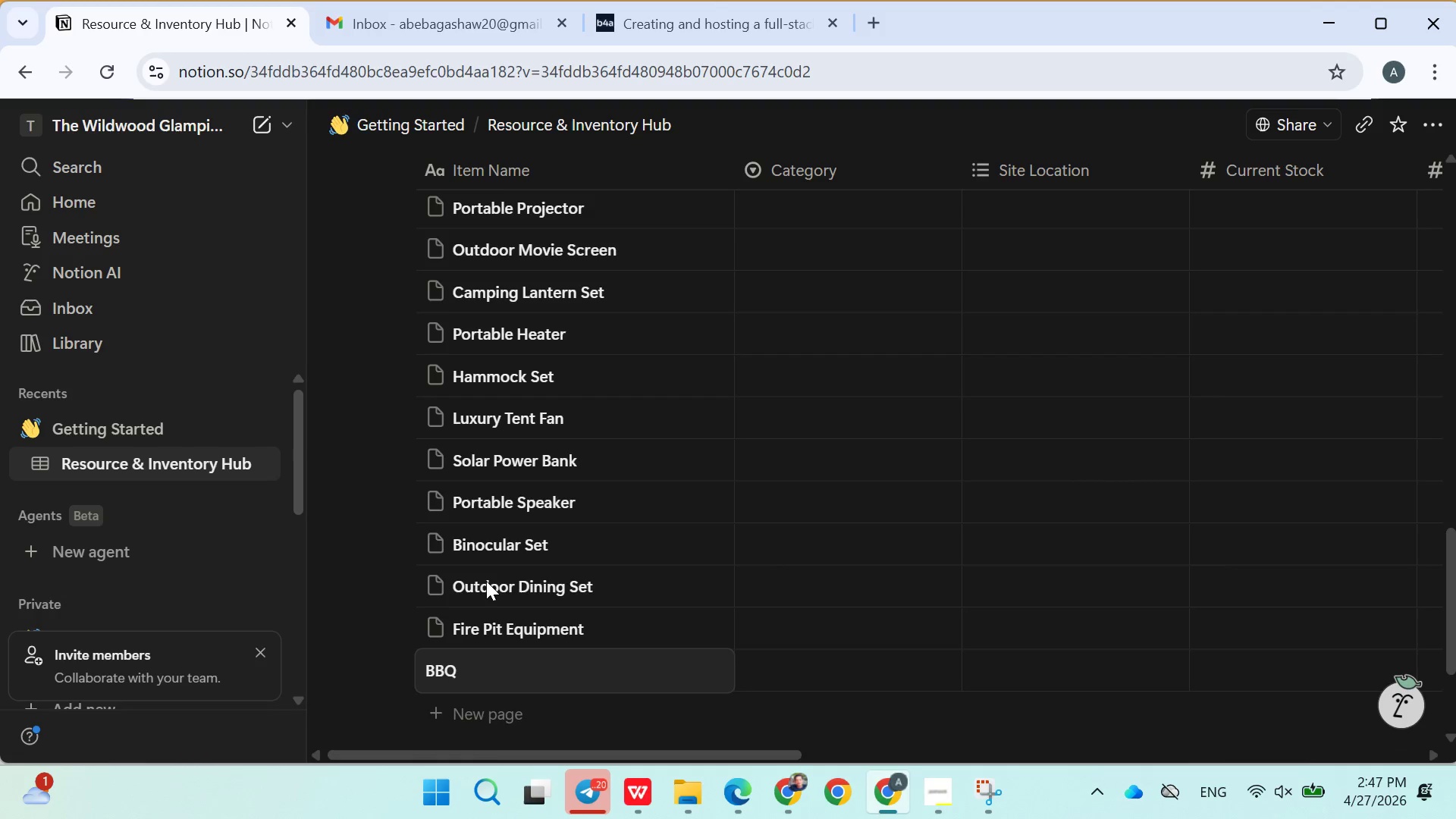 
wait(5.72)
 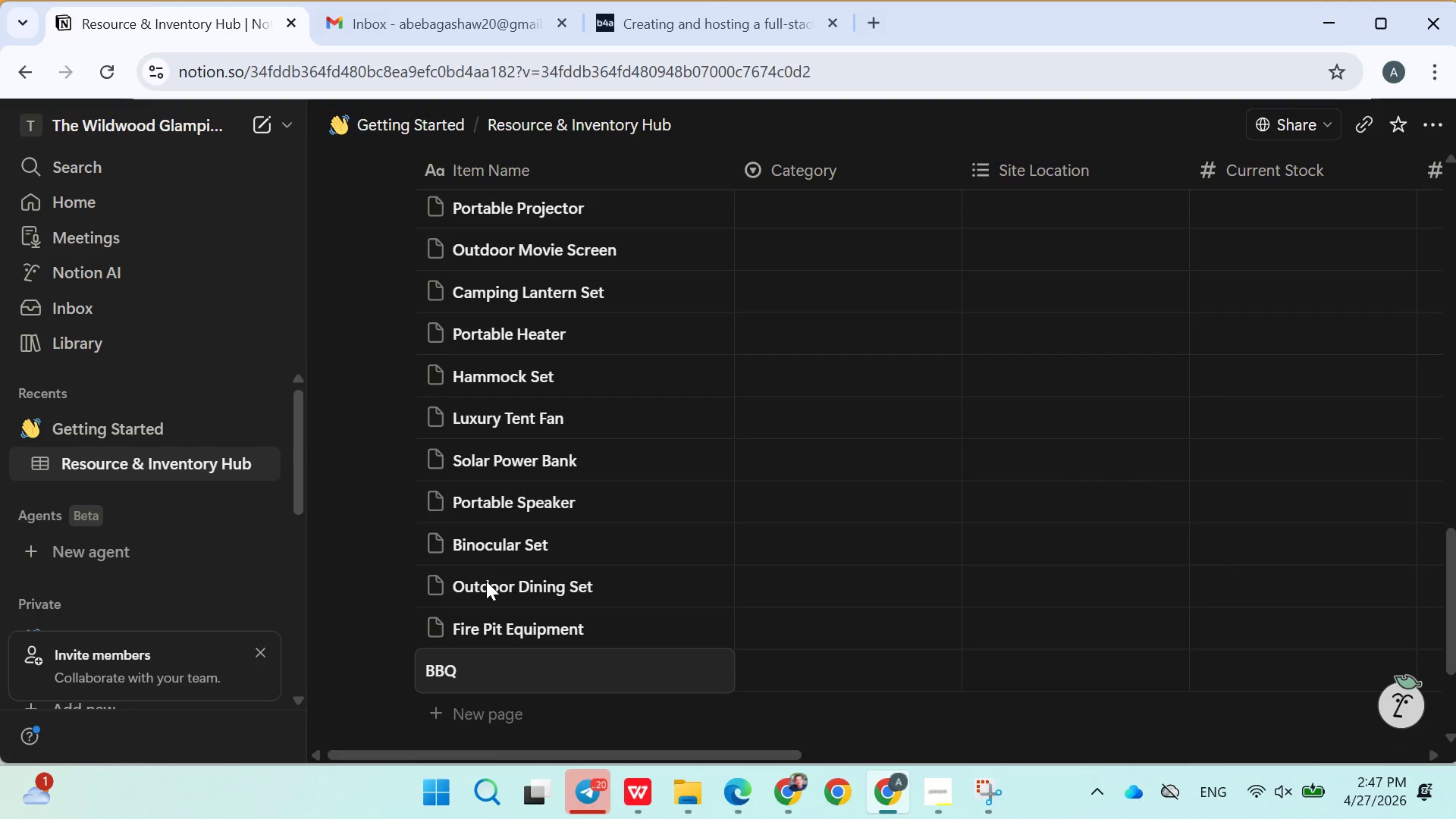 
type( Grill)
 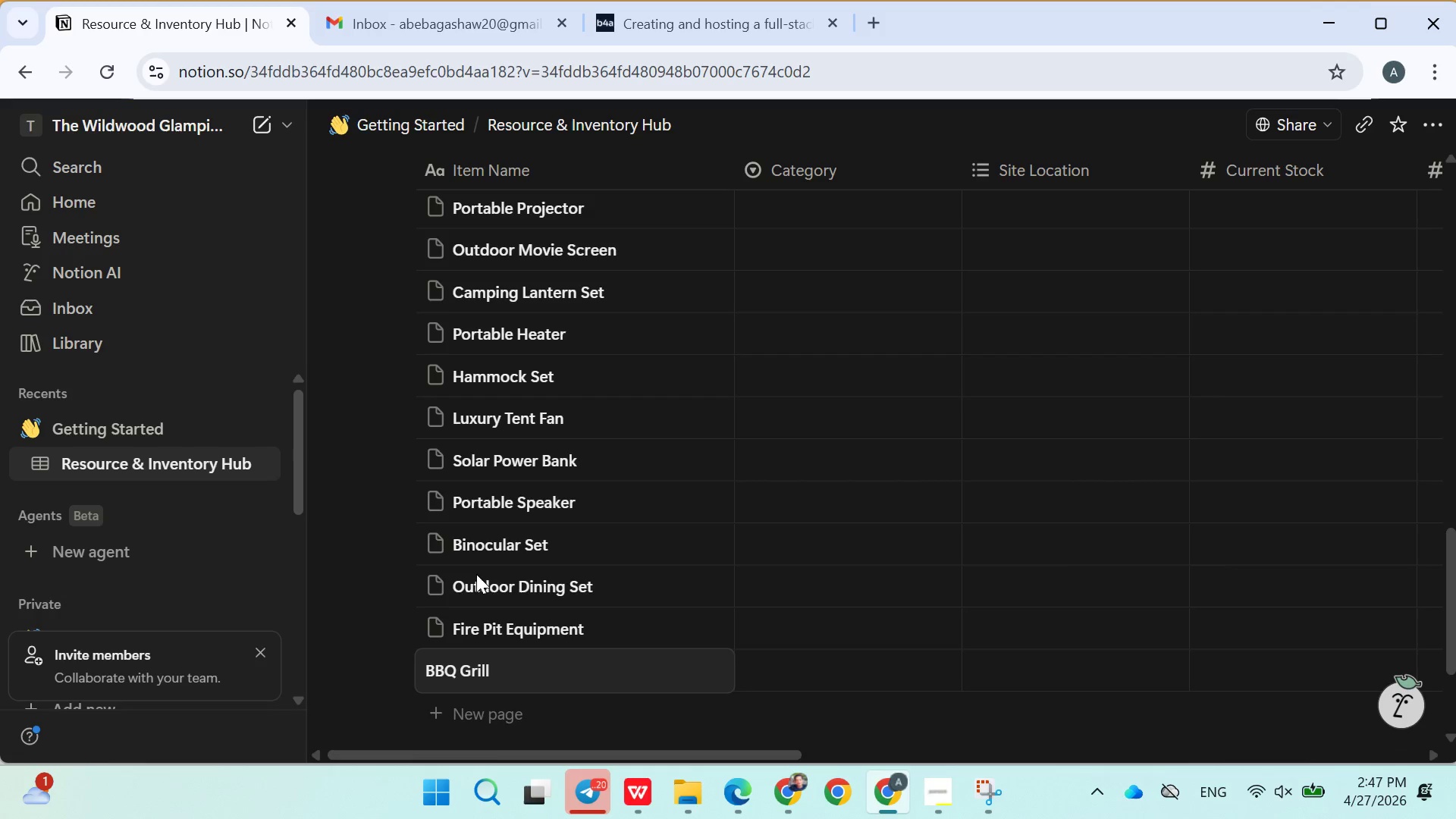 
key(Enter)
 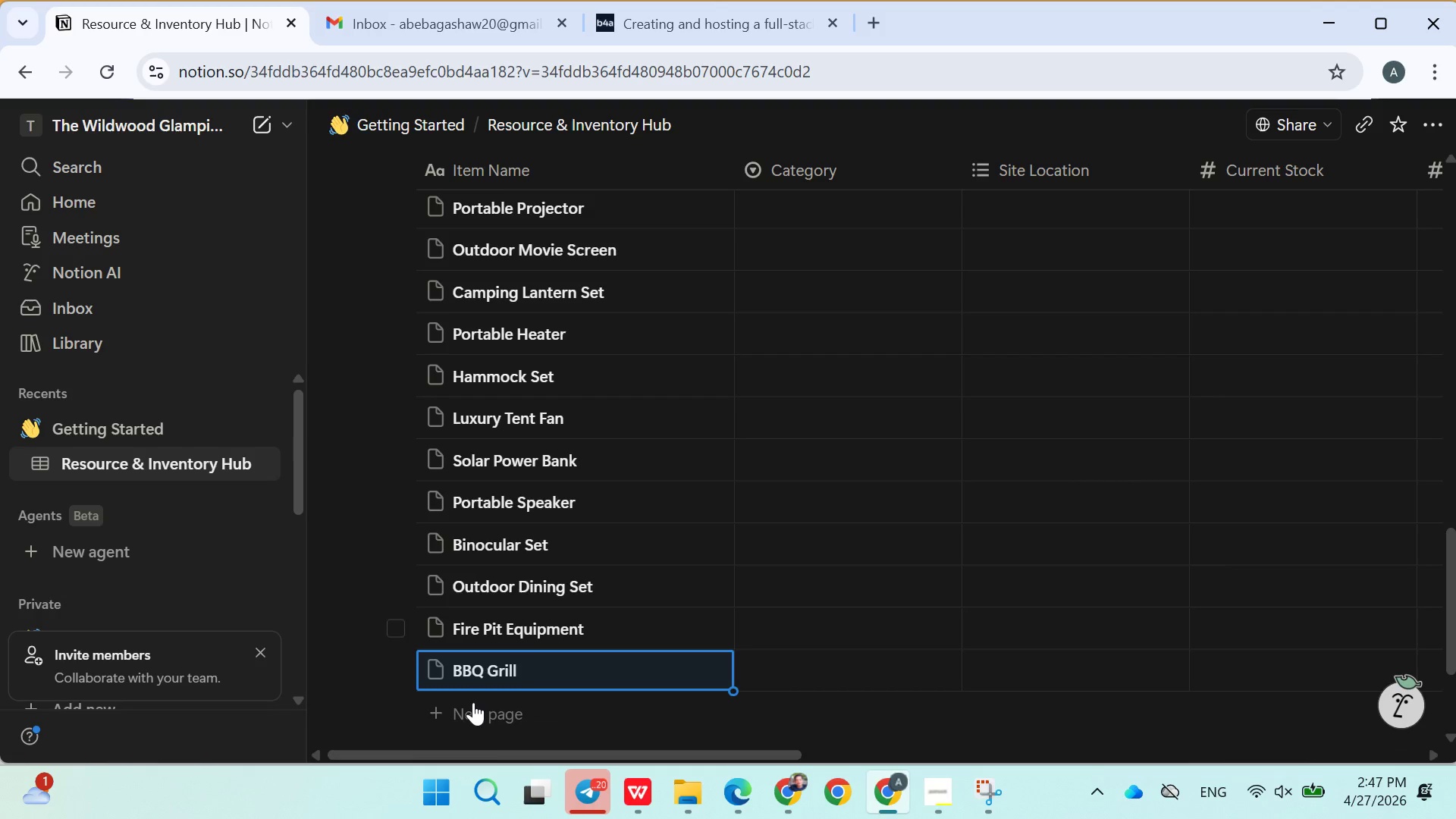 
double_click([475, 710])
 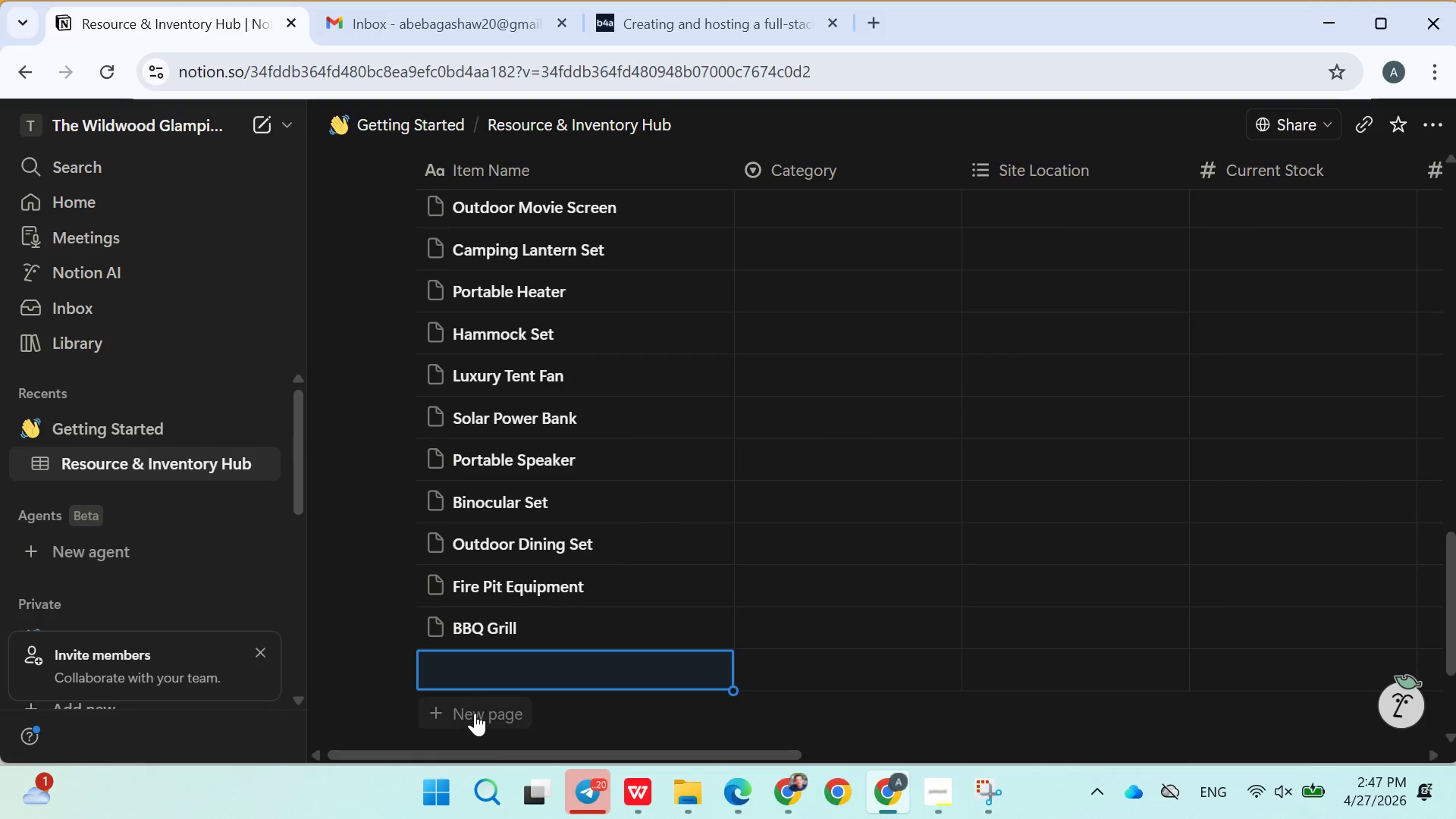 
triple_click([475, 714])
 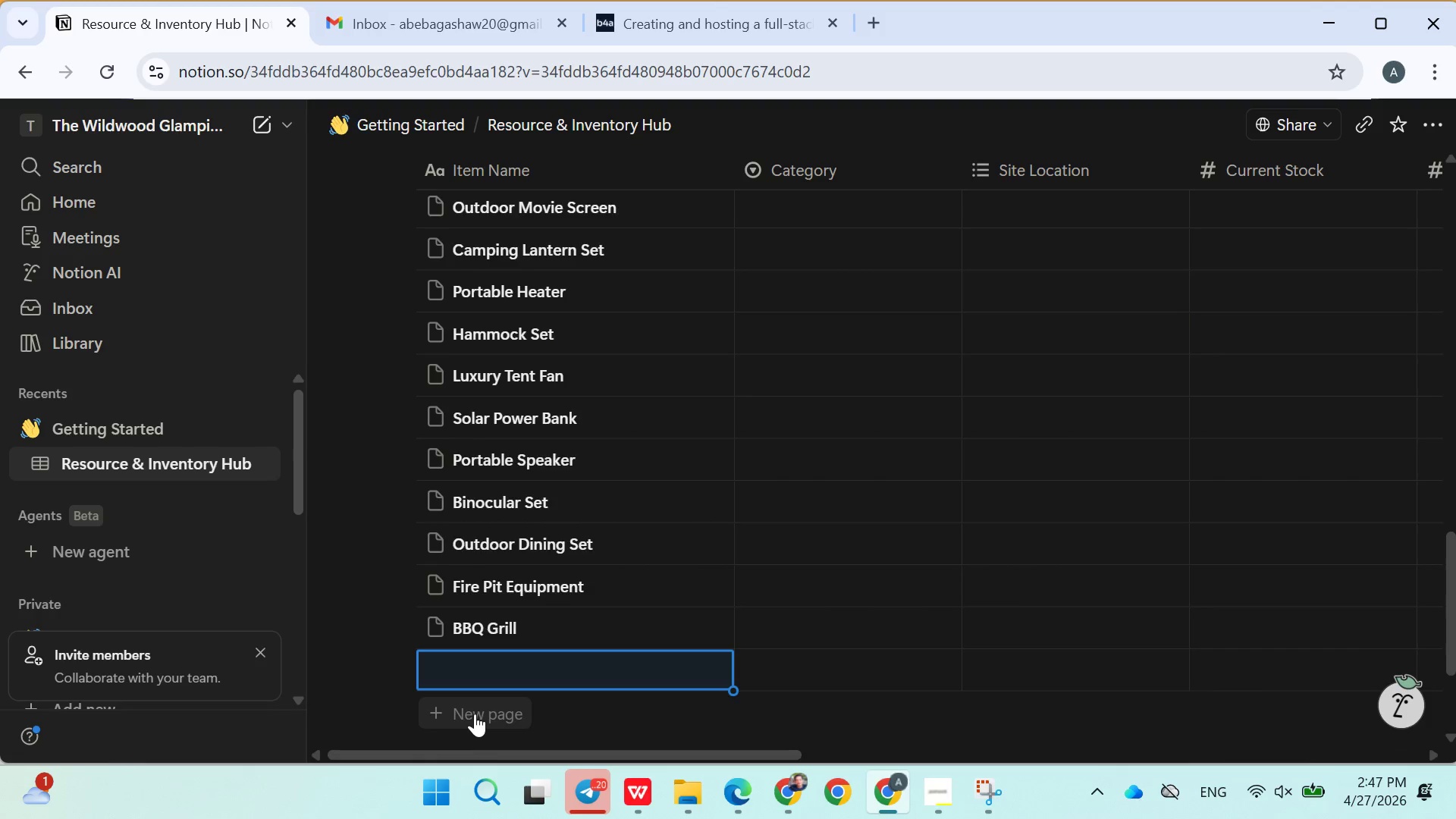 
triple_click([475, 714])
 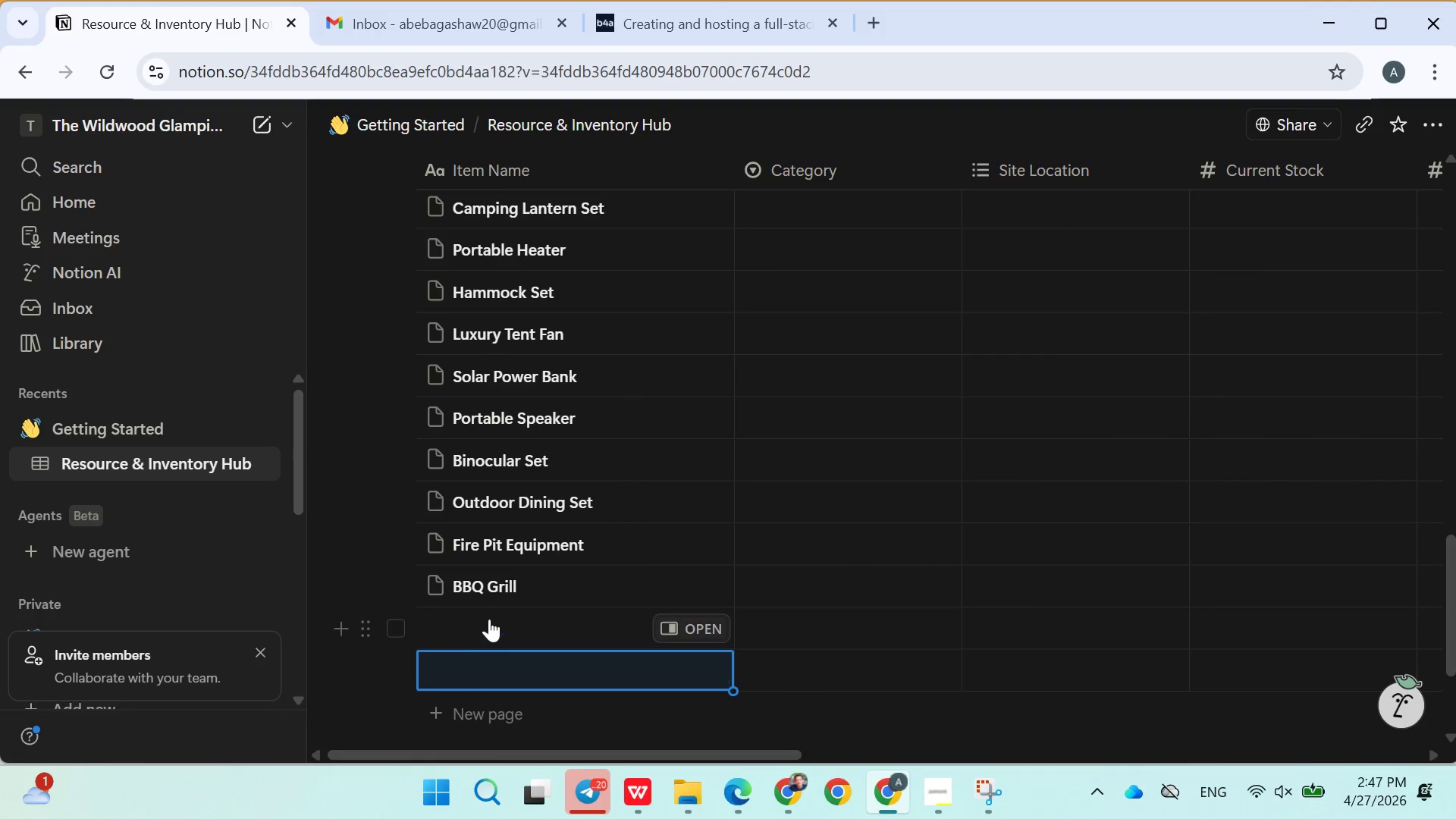 
left_click([489, 614])
 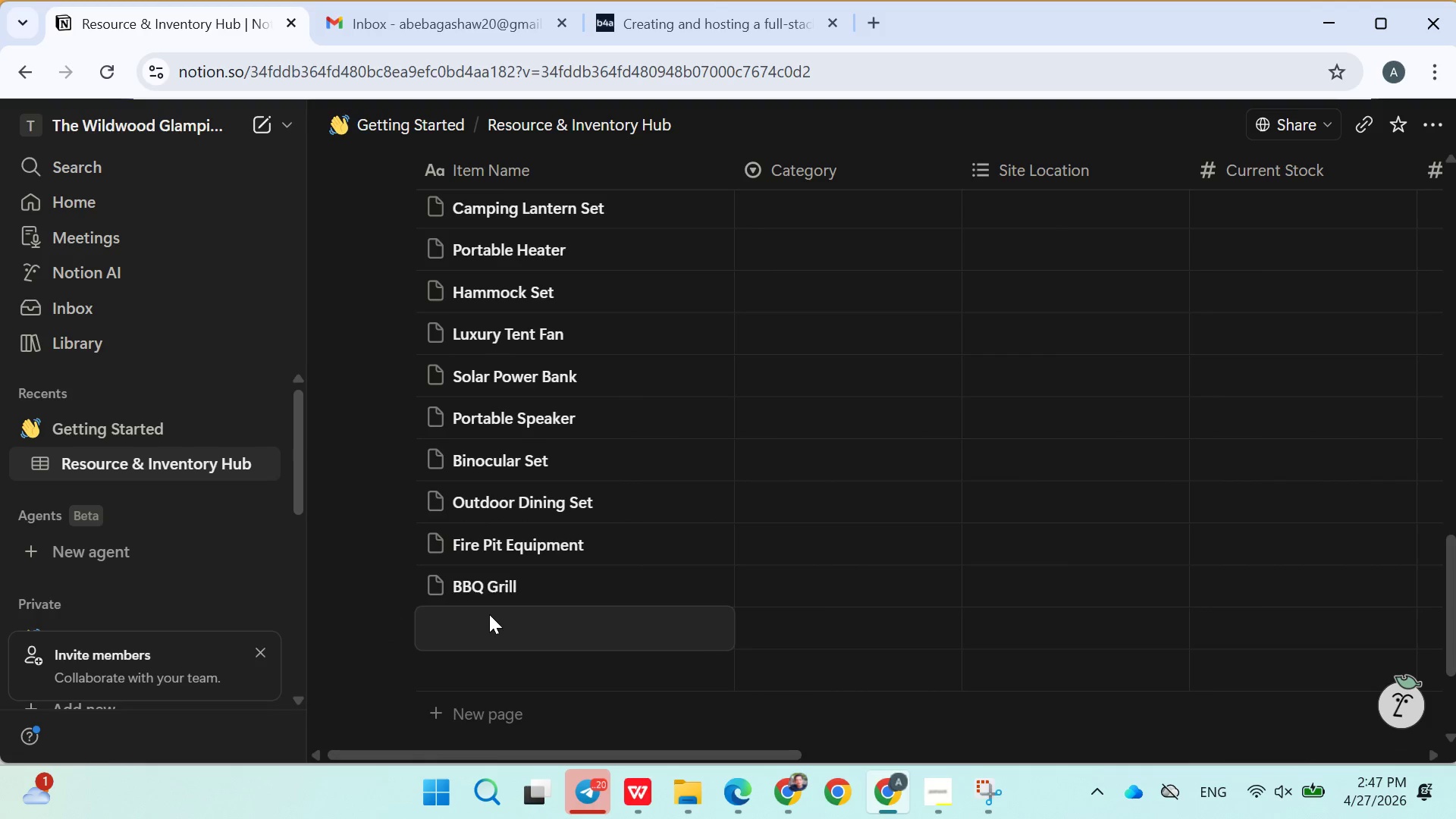 
type(Portable FRIDG)
 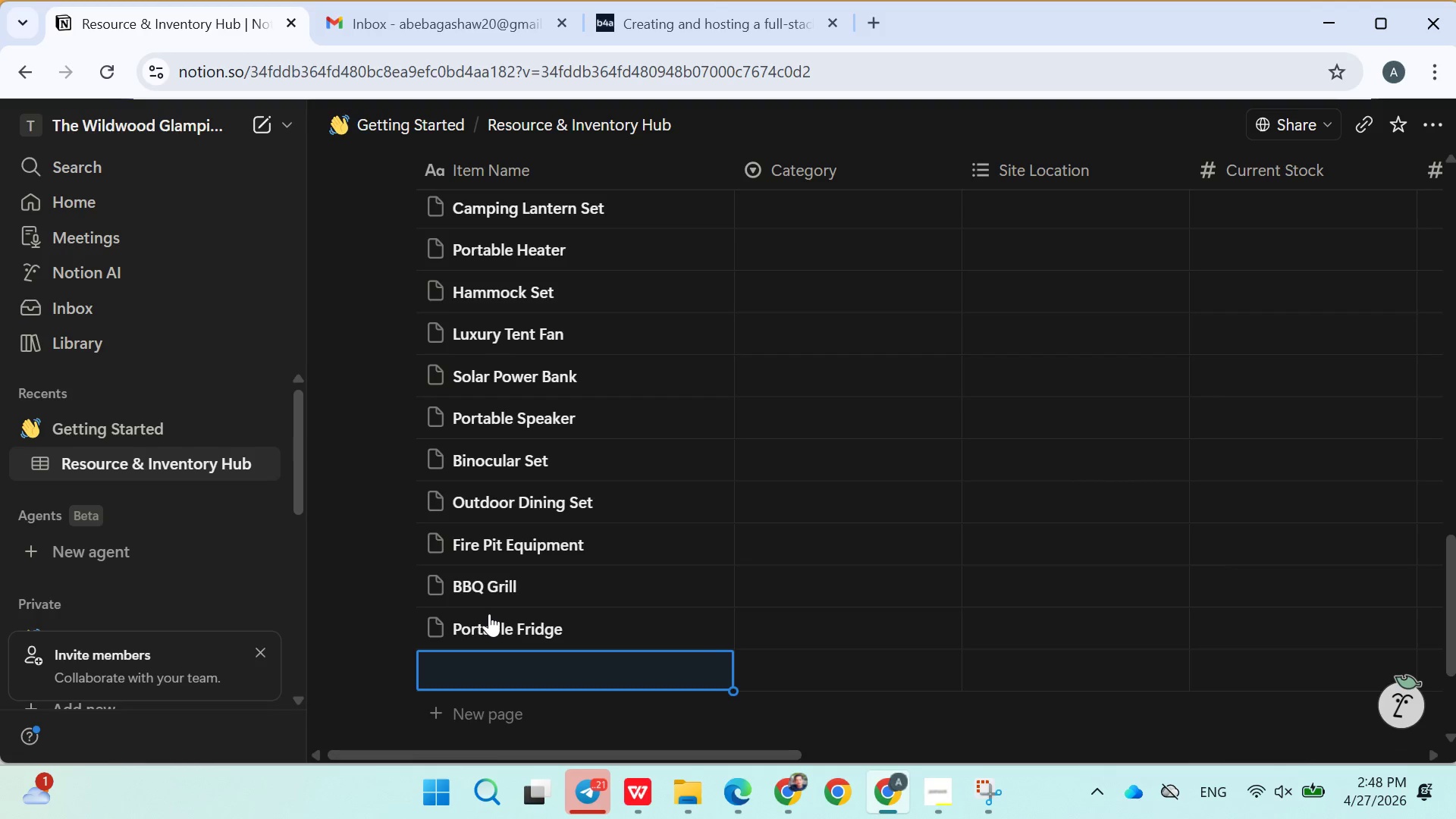 
 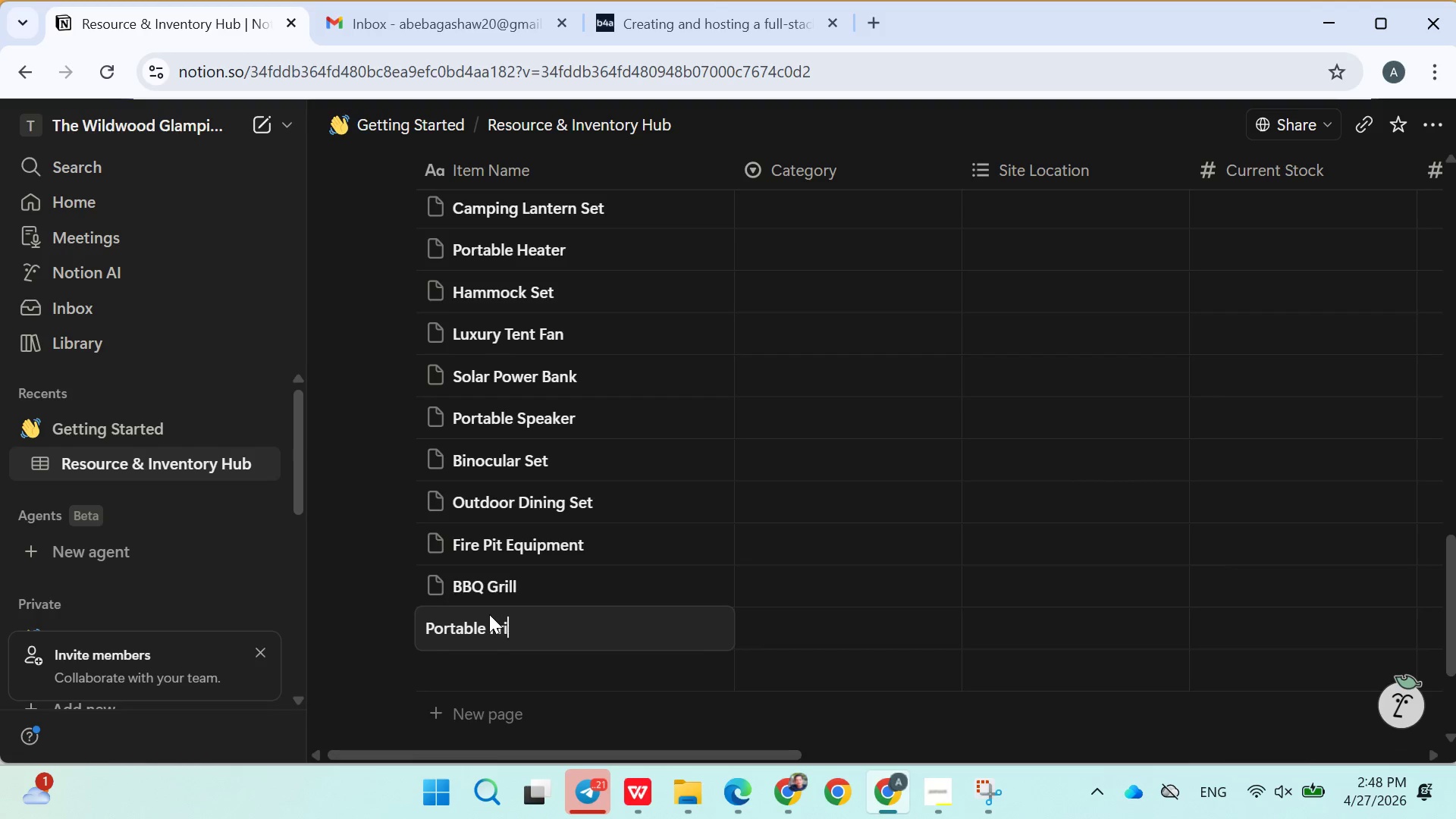 
key(Shift+E)
 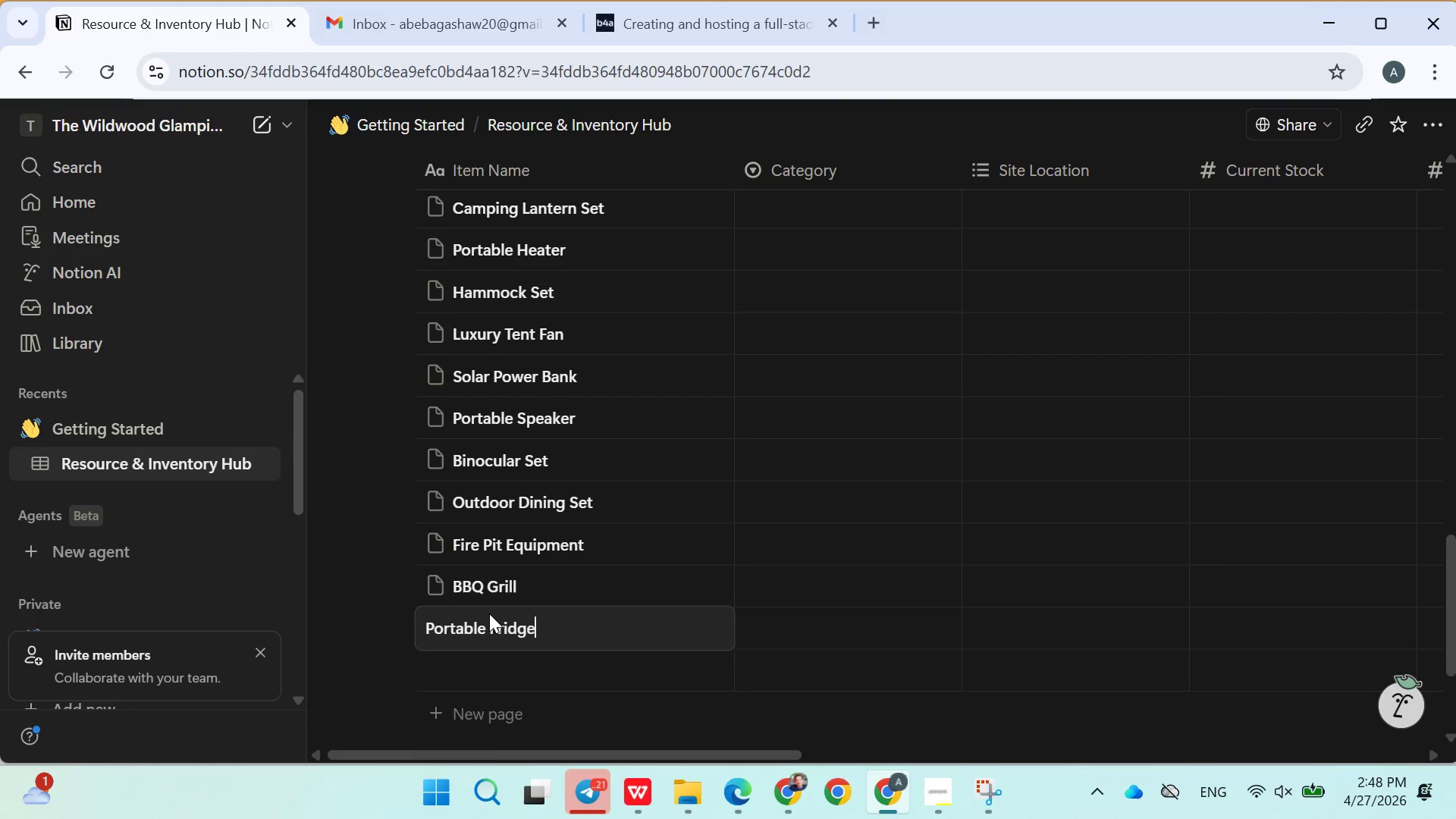 
key(Shift+Enter)
 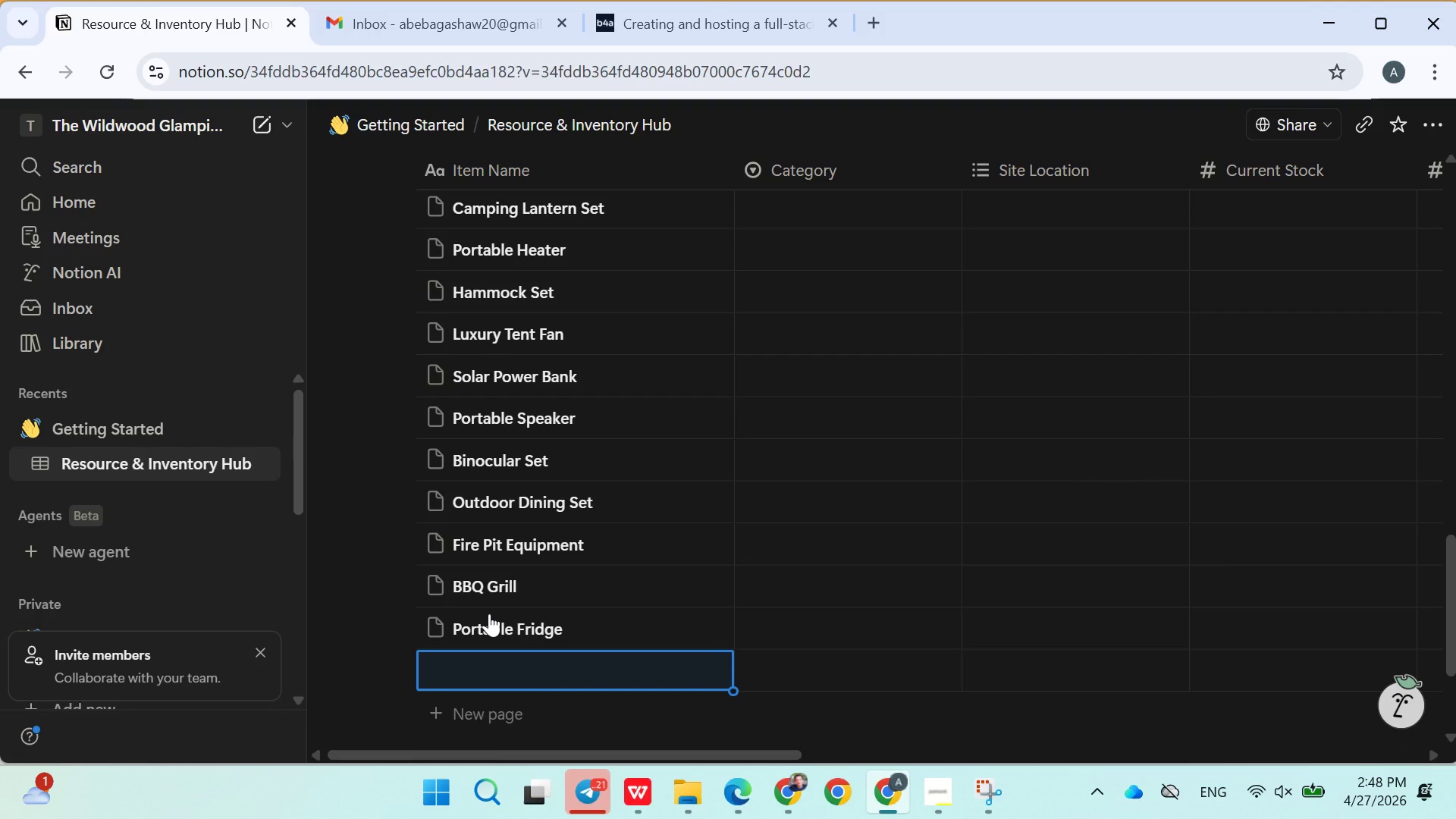 
type(Fishing Gear Kit)
 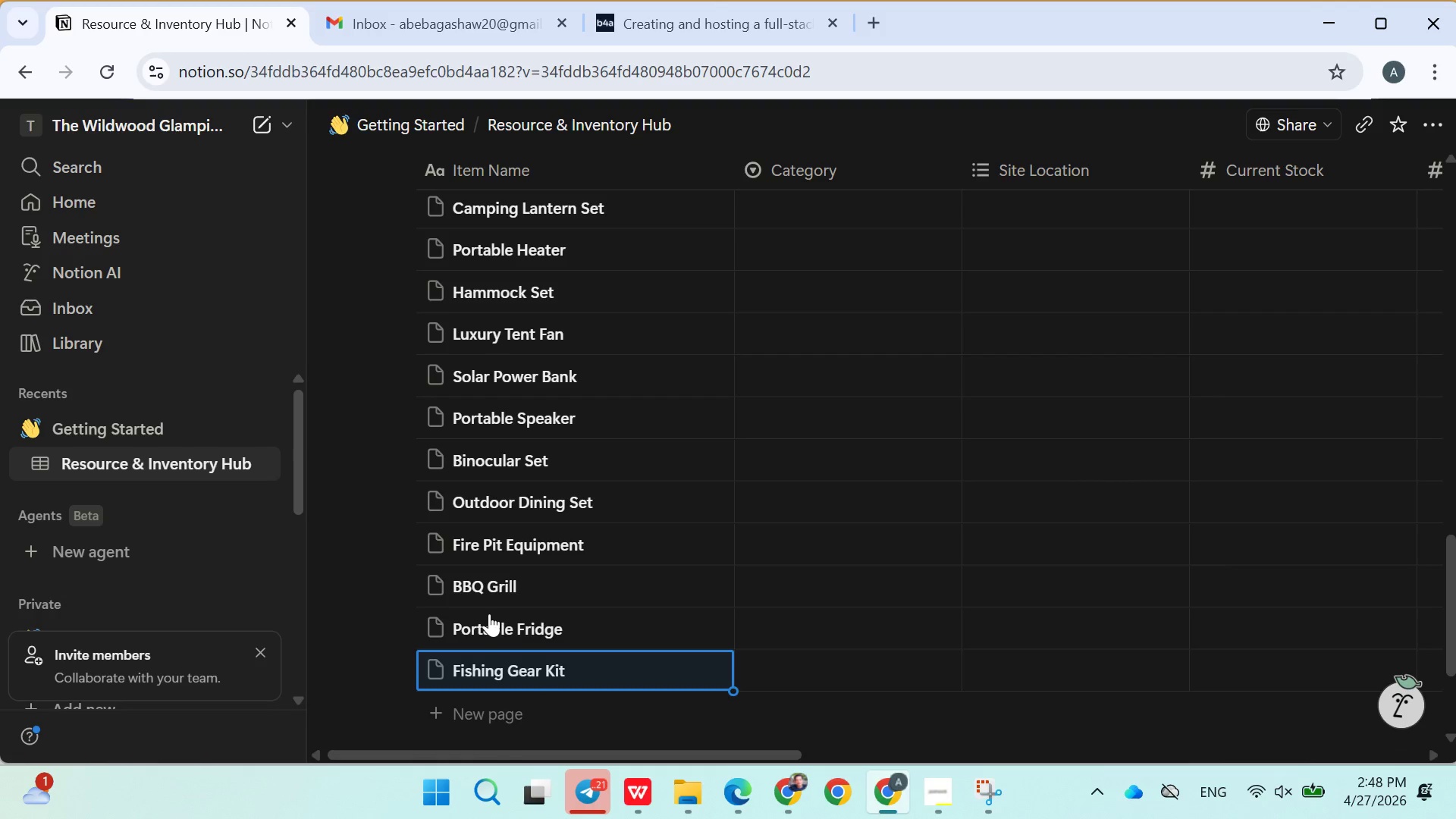 
key(Enter)
 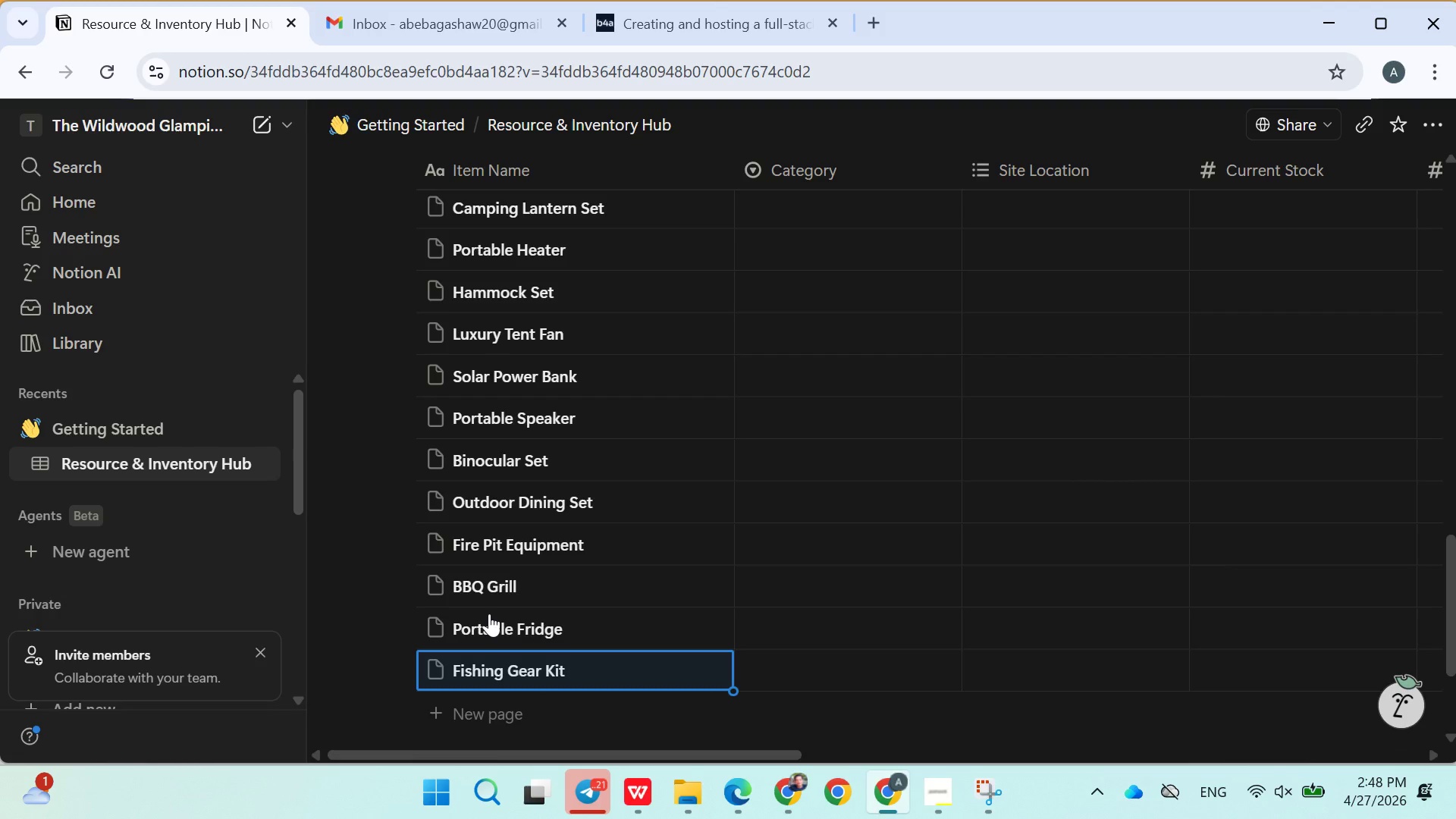 
type(Tekking )
key(Backspace)
key(Backspace)
key(Backspace)
key(Backspace)
key(Backspace)
key(Backspace)
key(Backspace)
type(rekking Pole Set)
 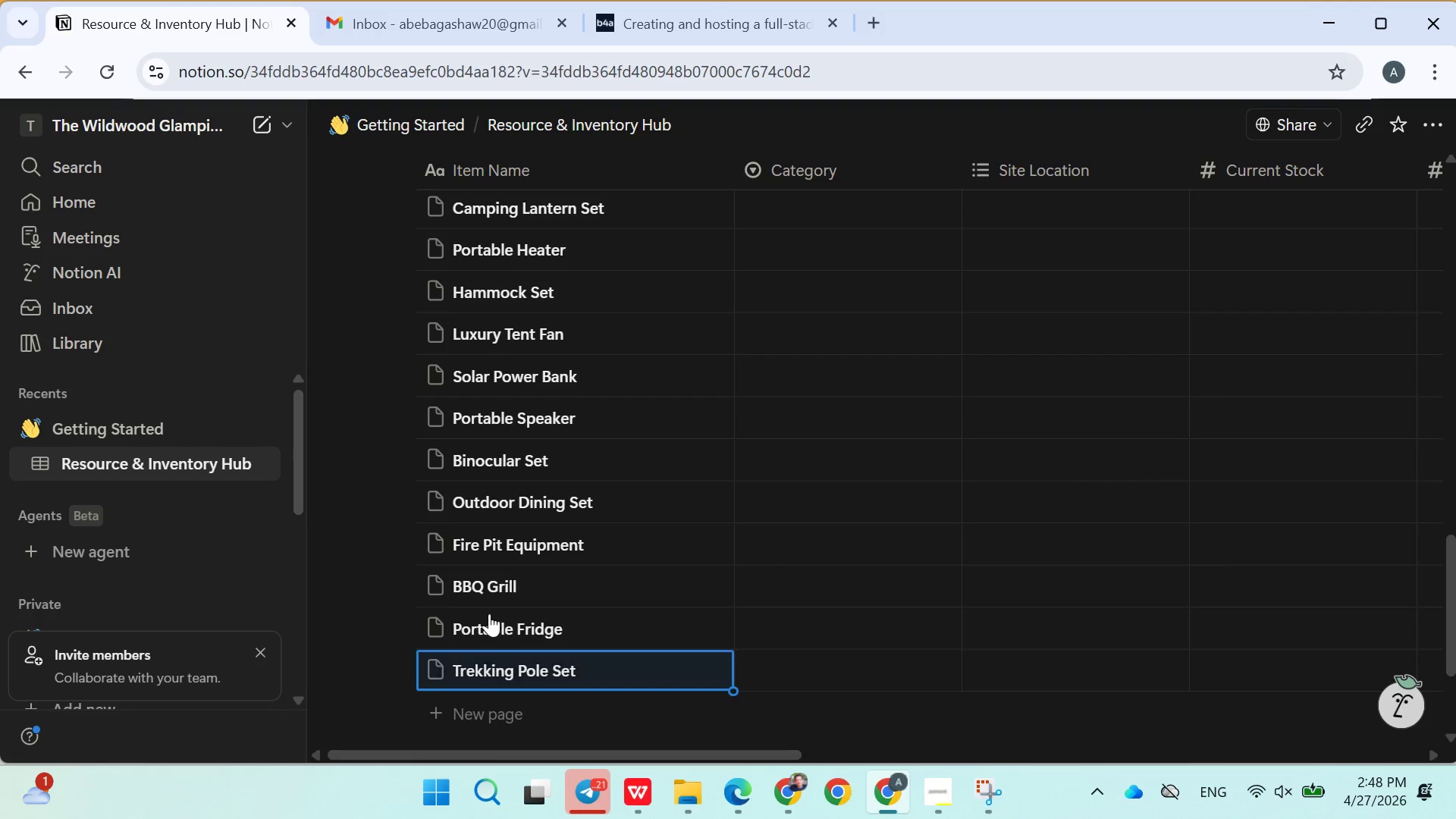 
 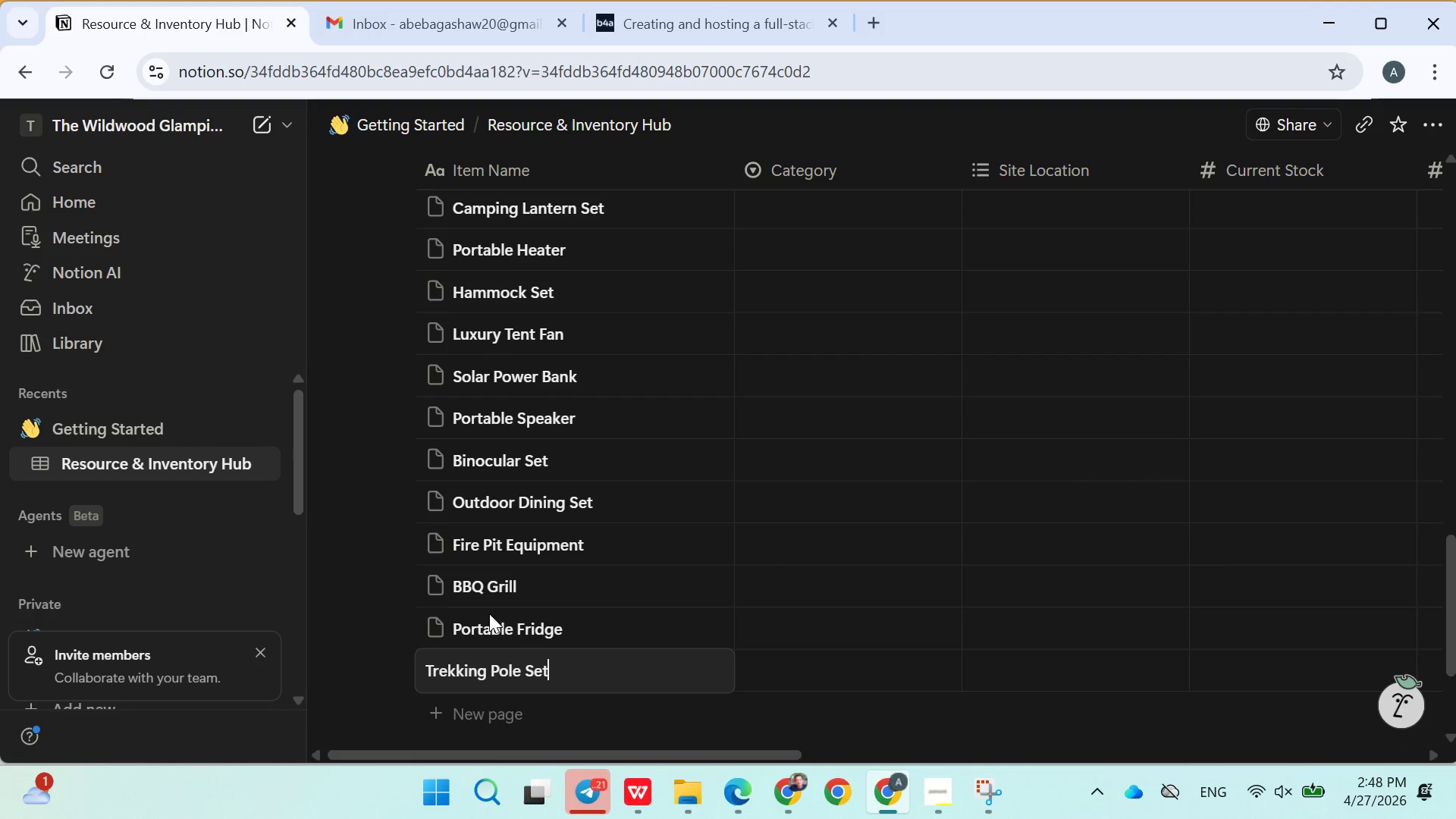 
key(Enter)
 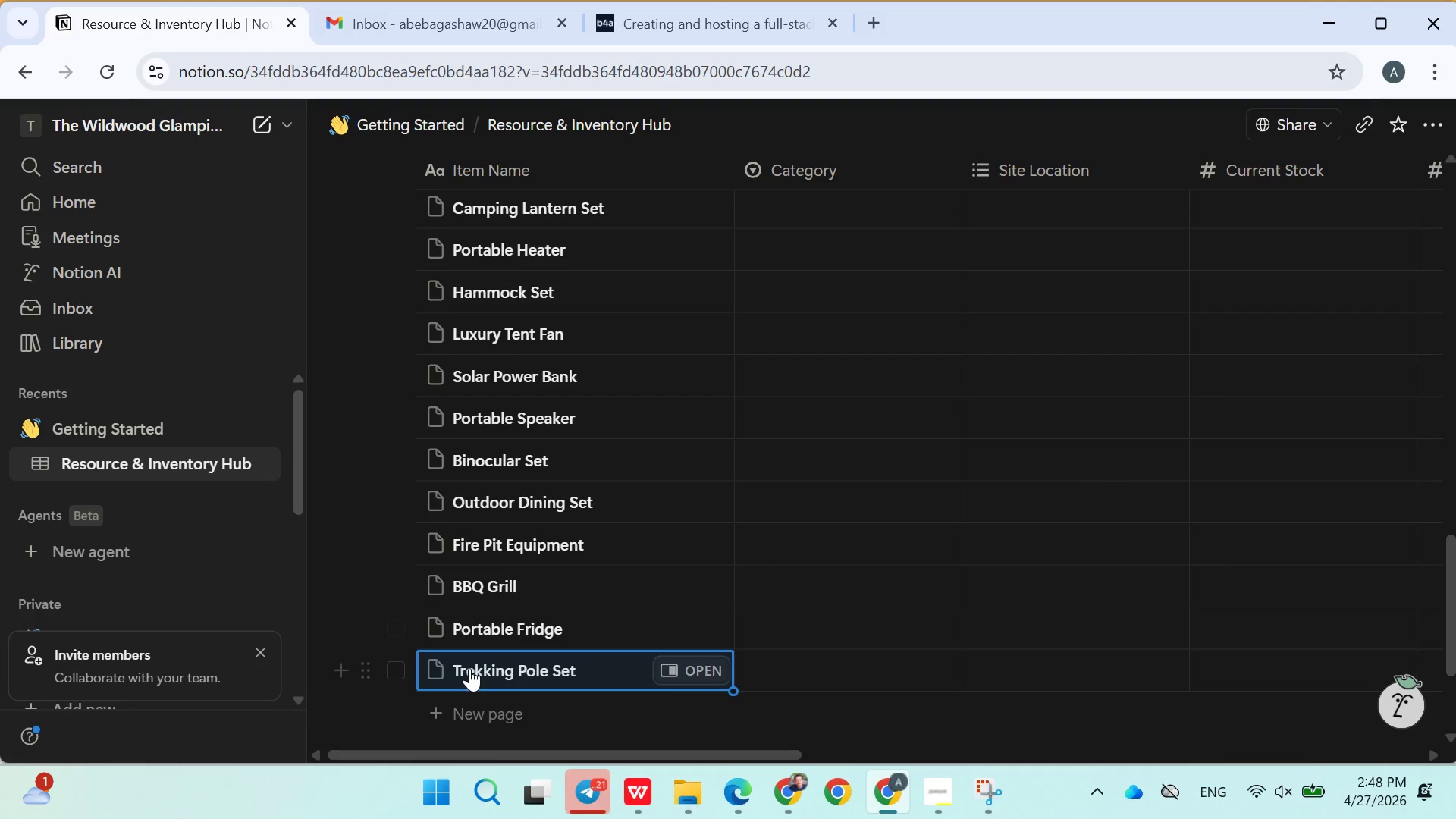 
left_click([487, 711])
 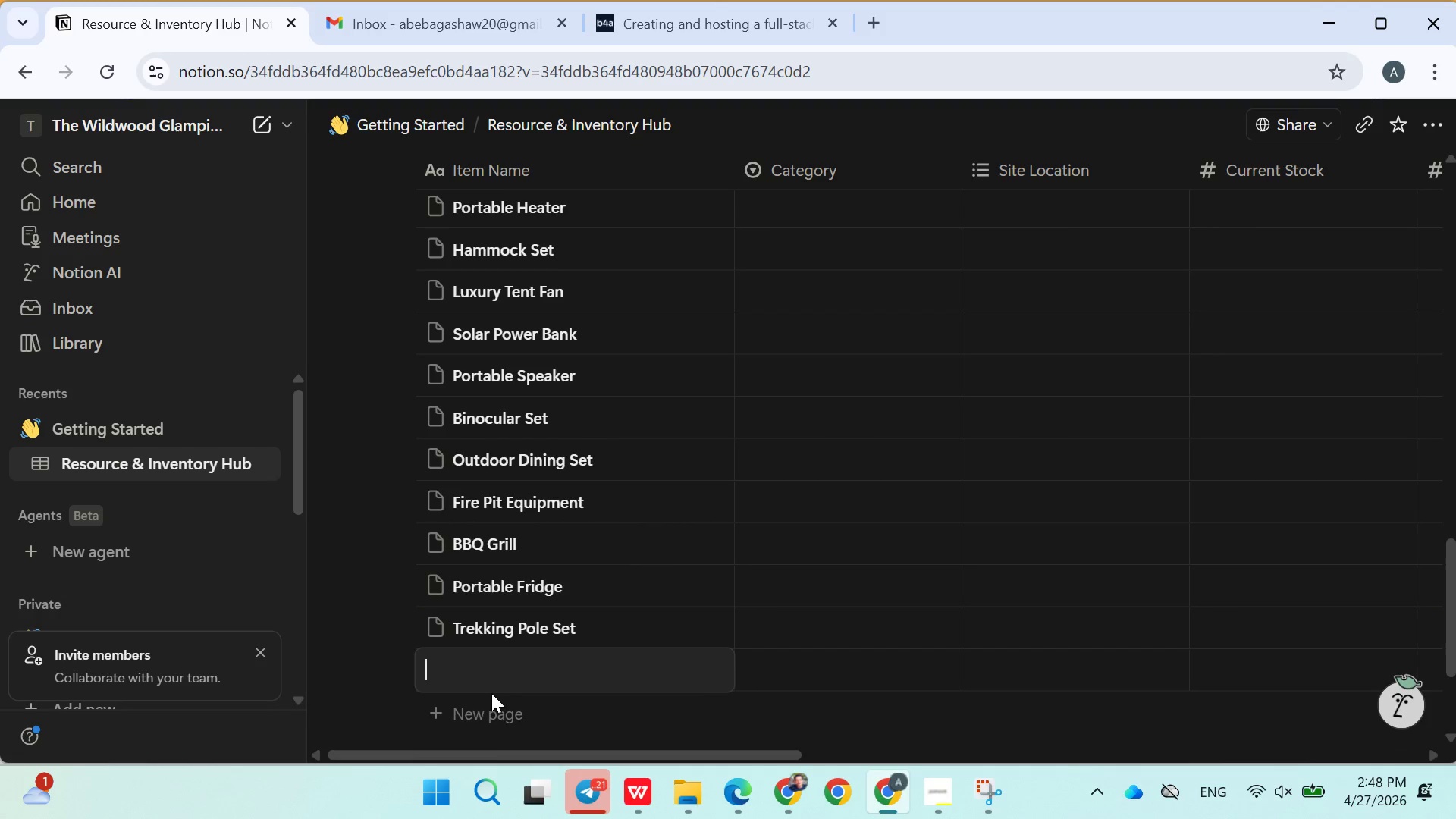 
type(Outdoor Yoga KIT)
 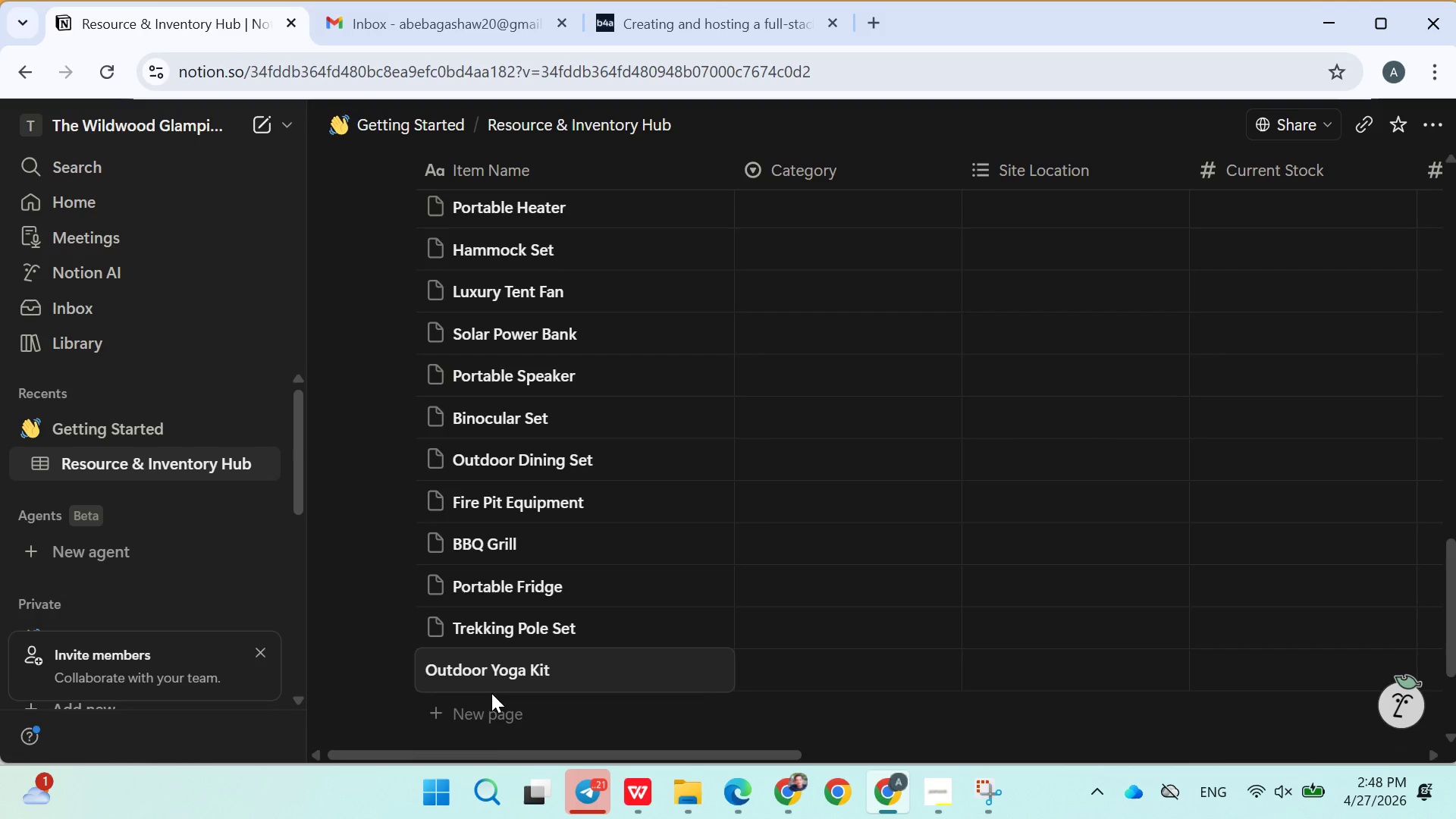 
left_click([748, 701])
 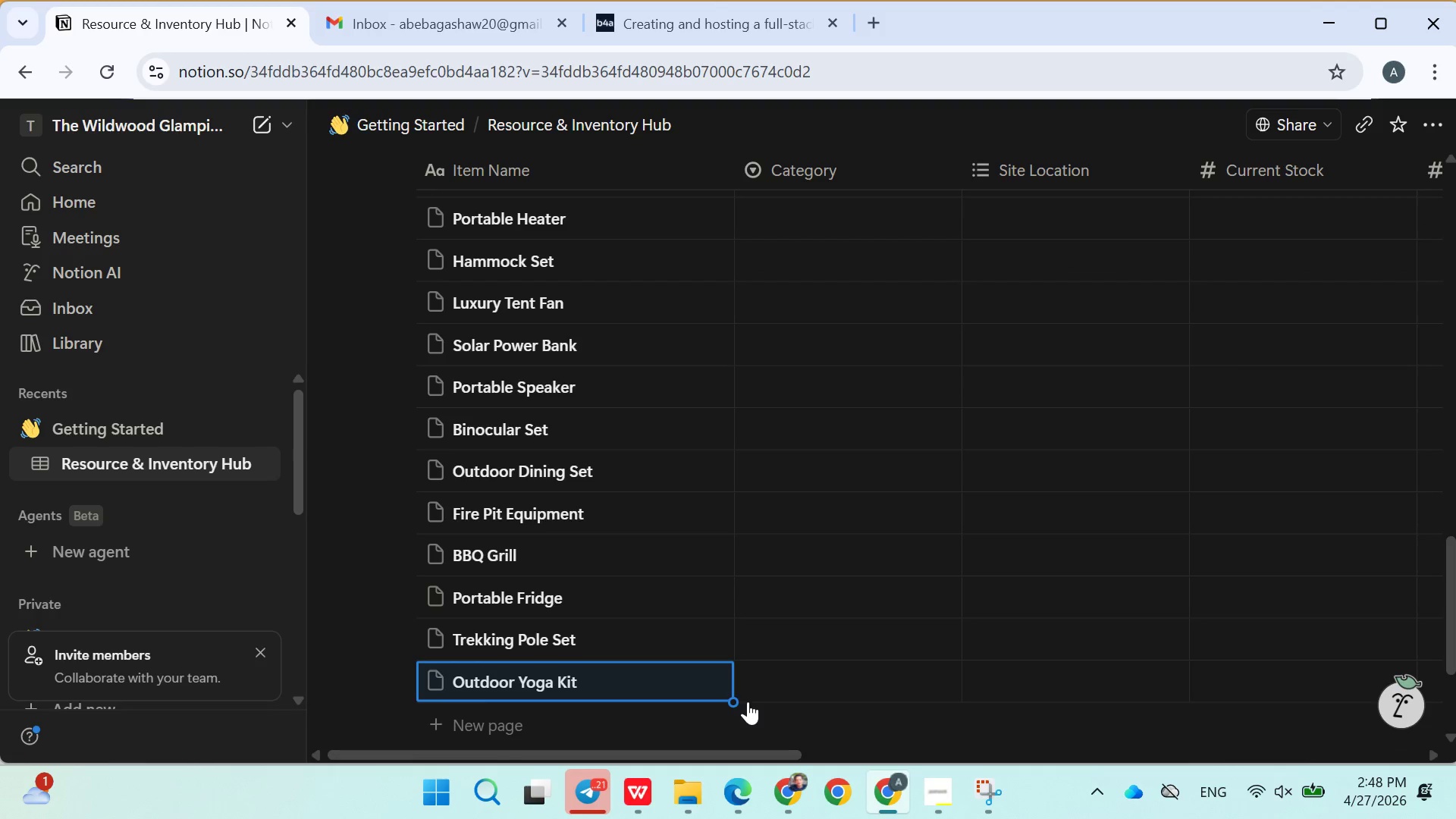 
left_click([729, 723])
 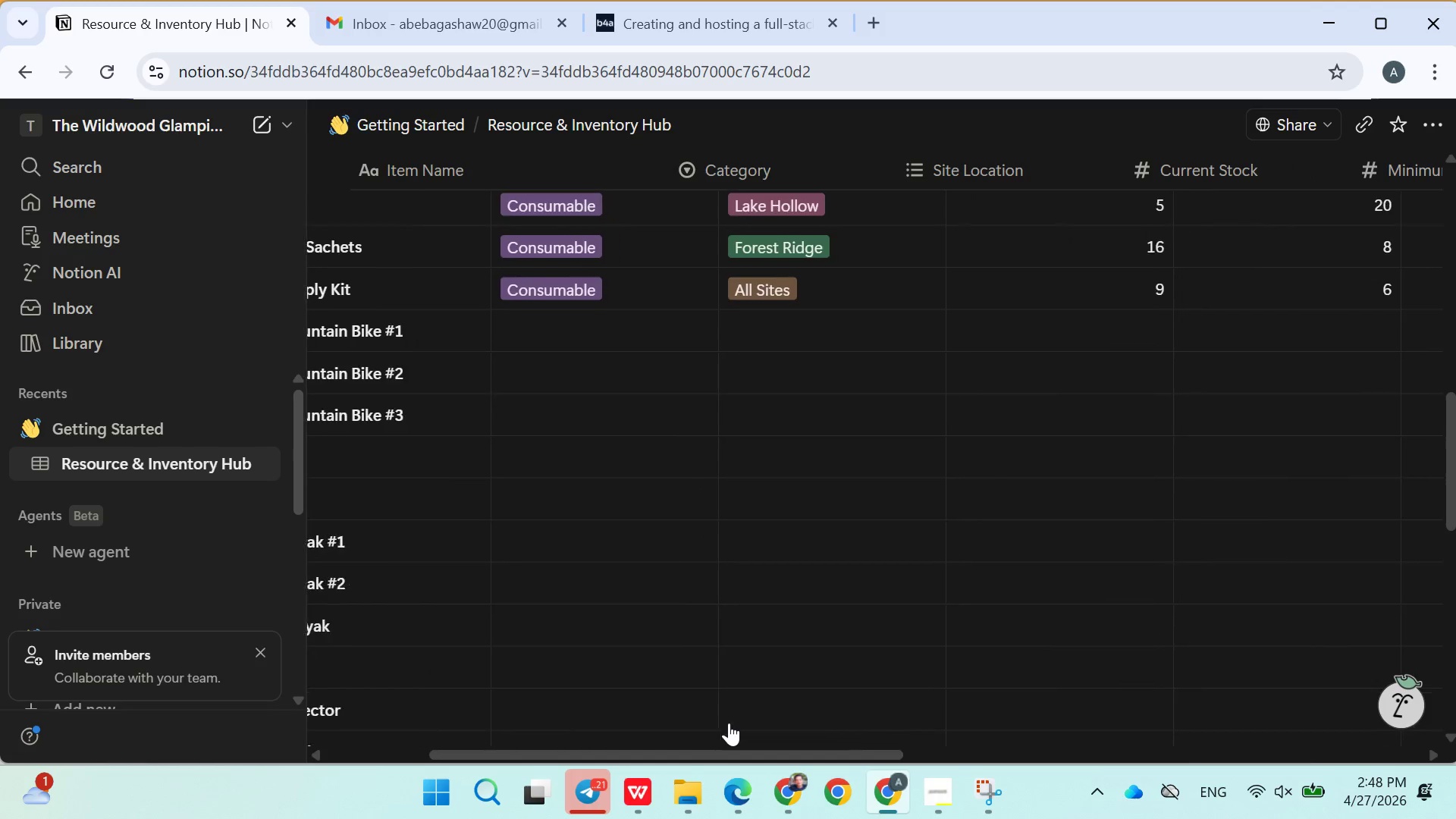 
left_click([529, 321])
 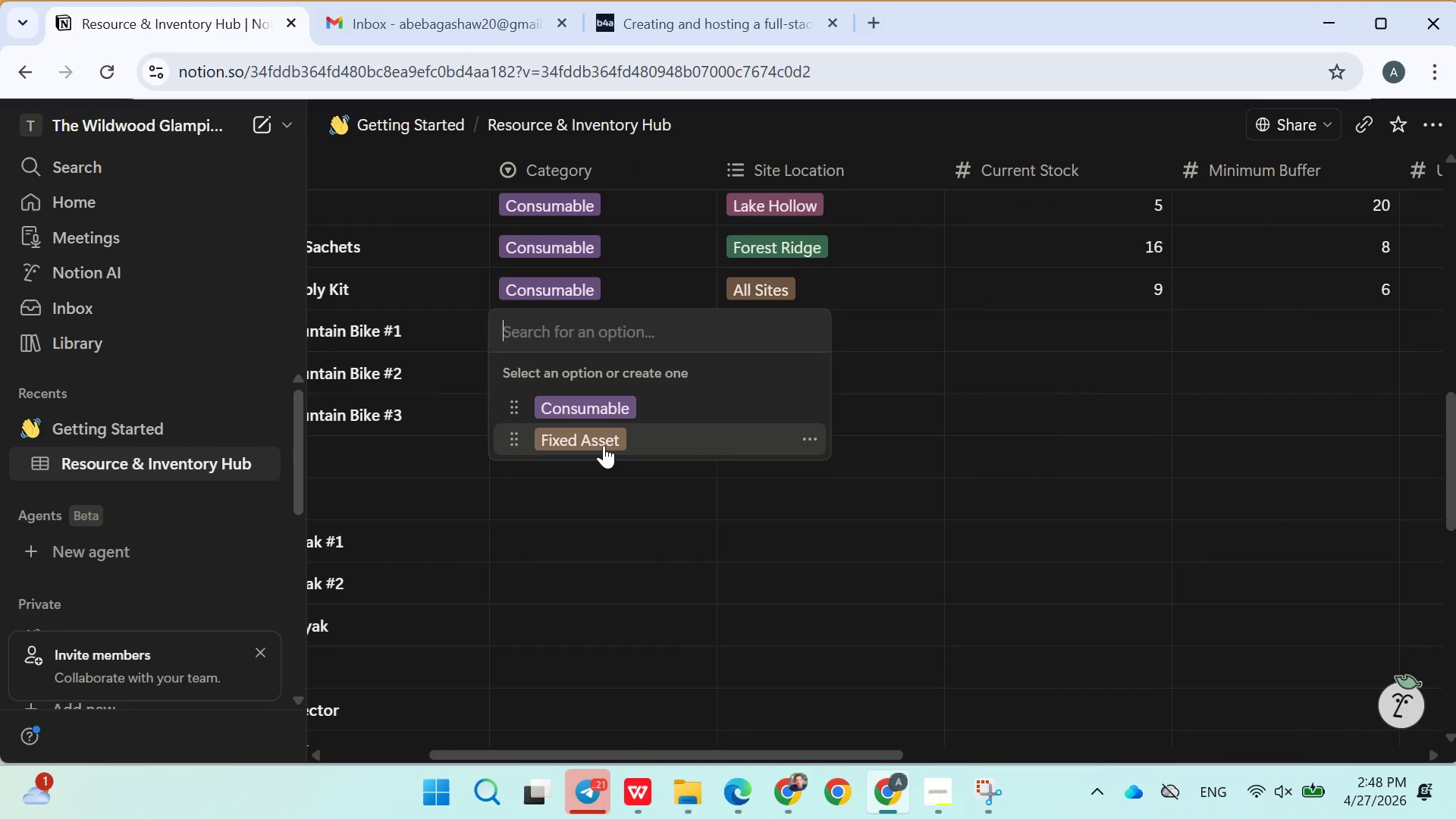 
left_click([604, 447])
 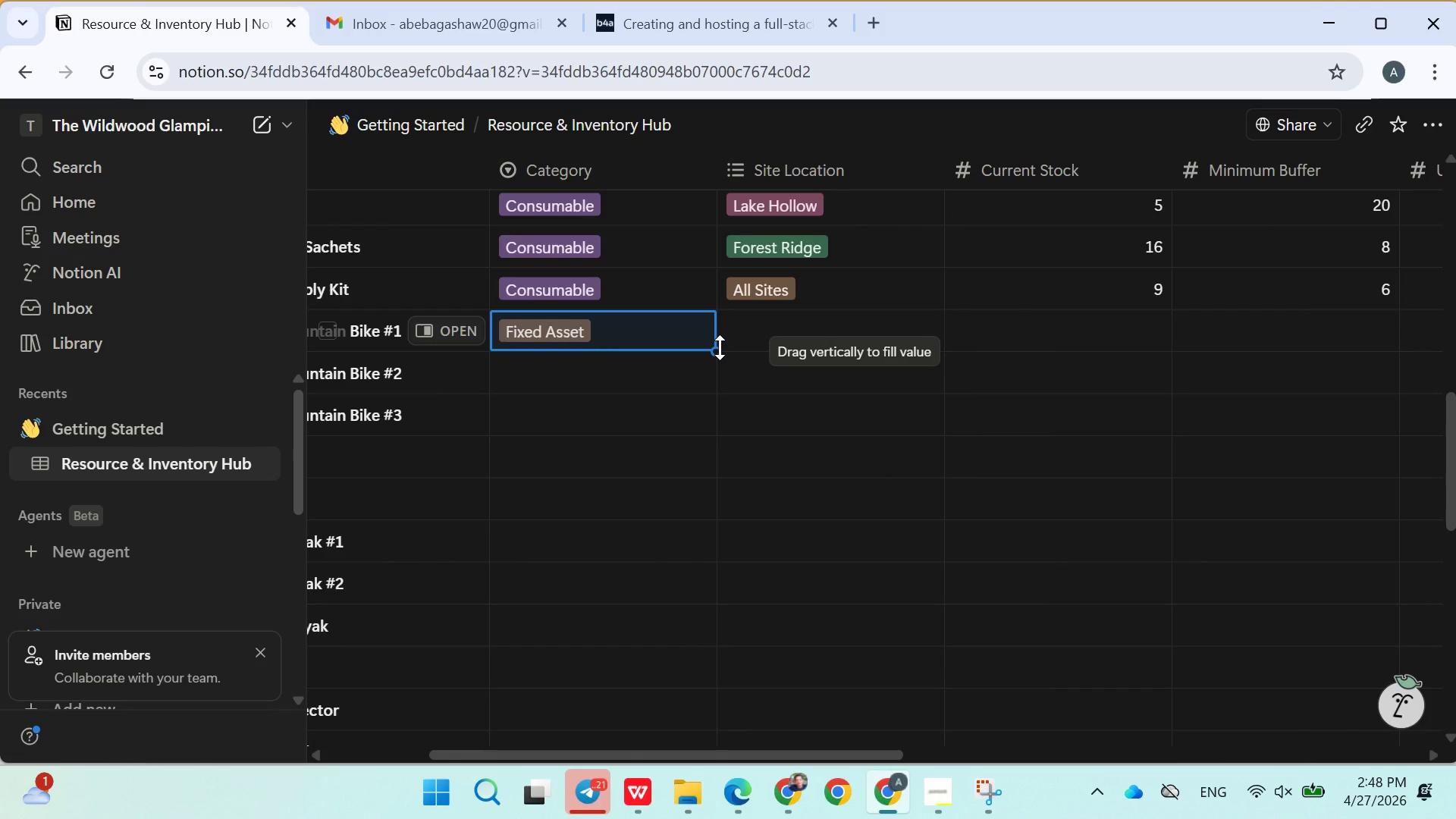 
left_click_drag(start_coordinate=[719, 347], to_coordinate=[555, 466])
 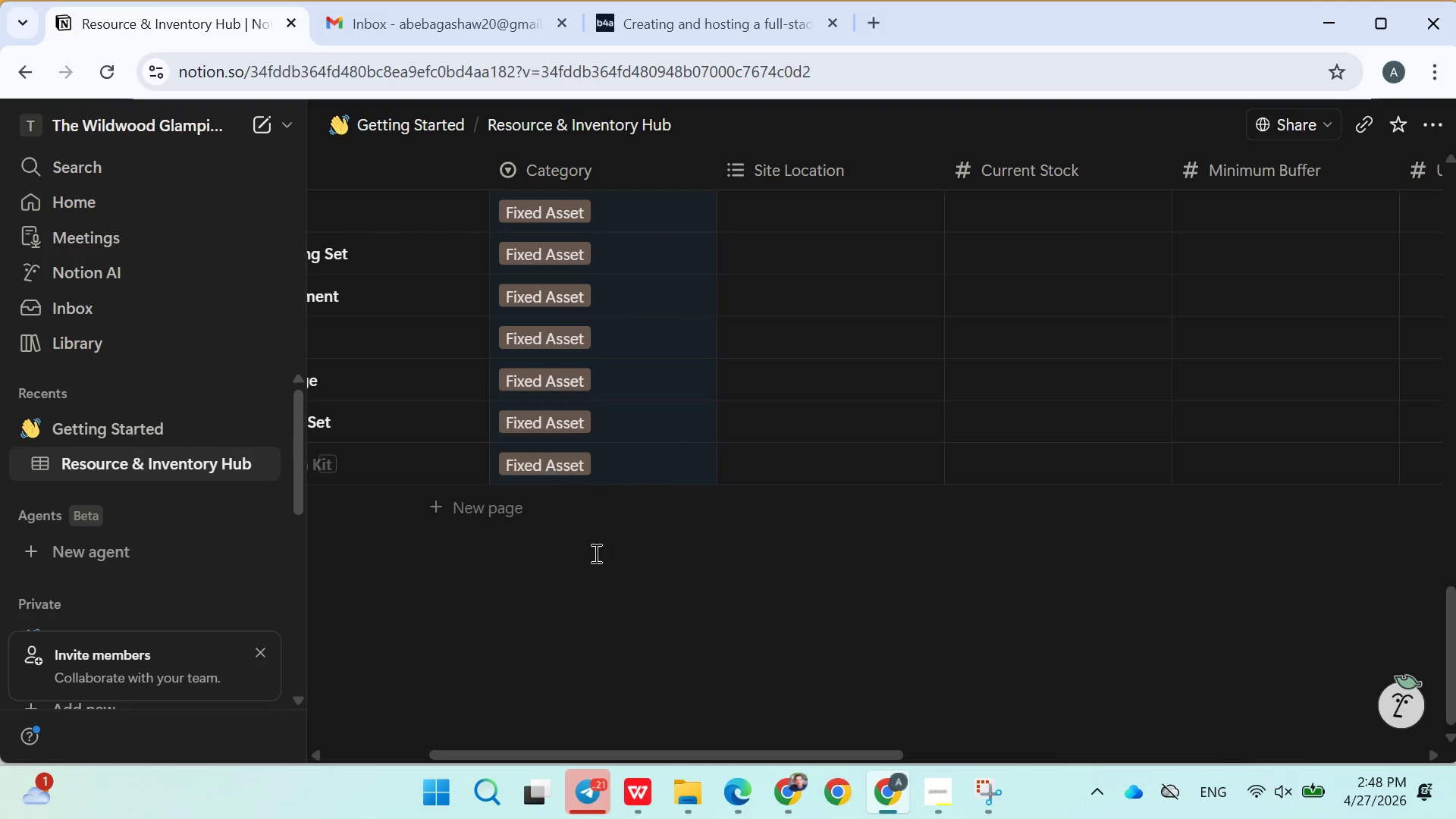 
left_click([598, 567])
 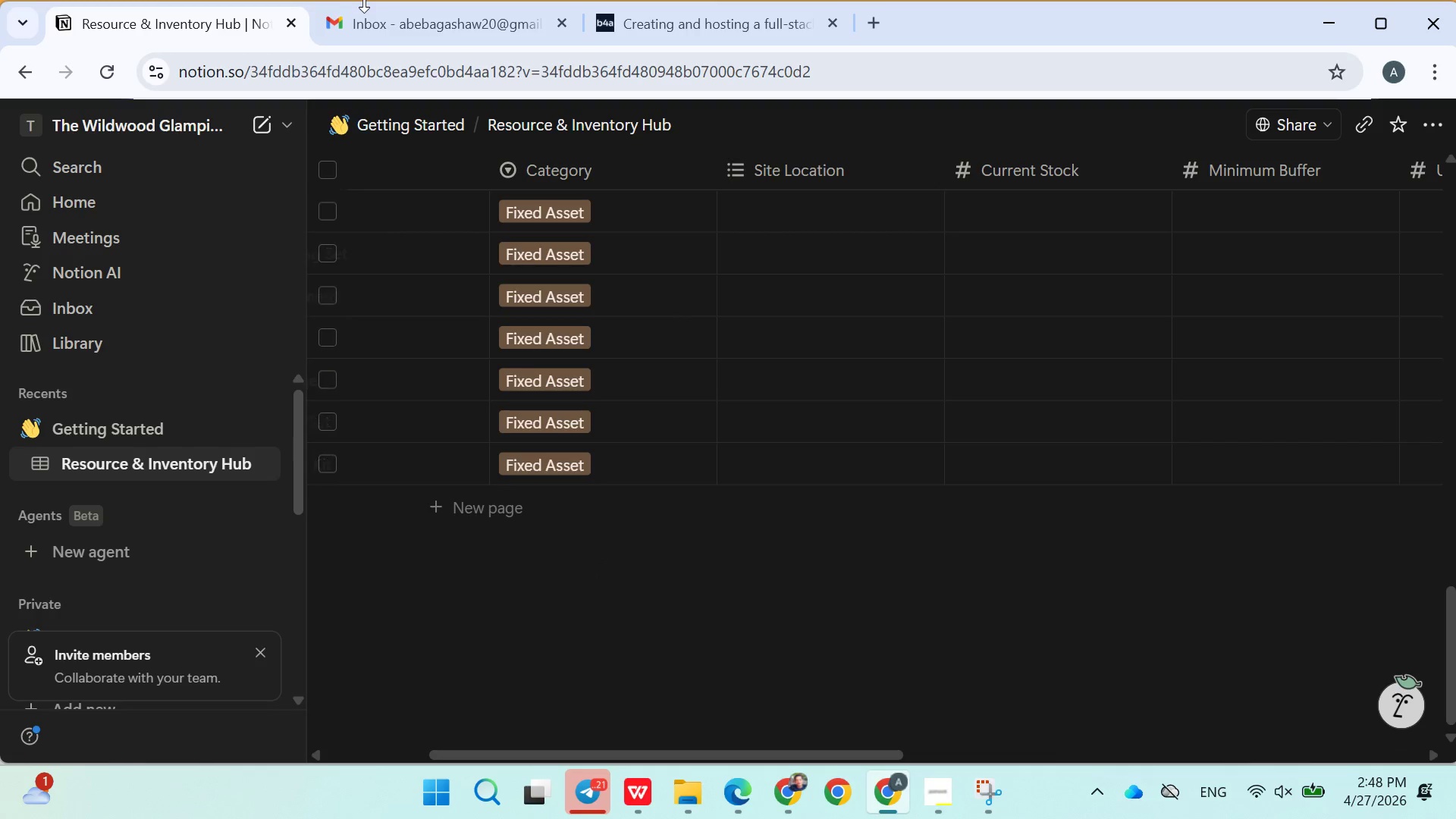 
left_click([384, 30])
 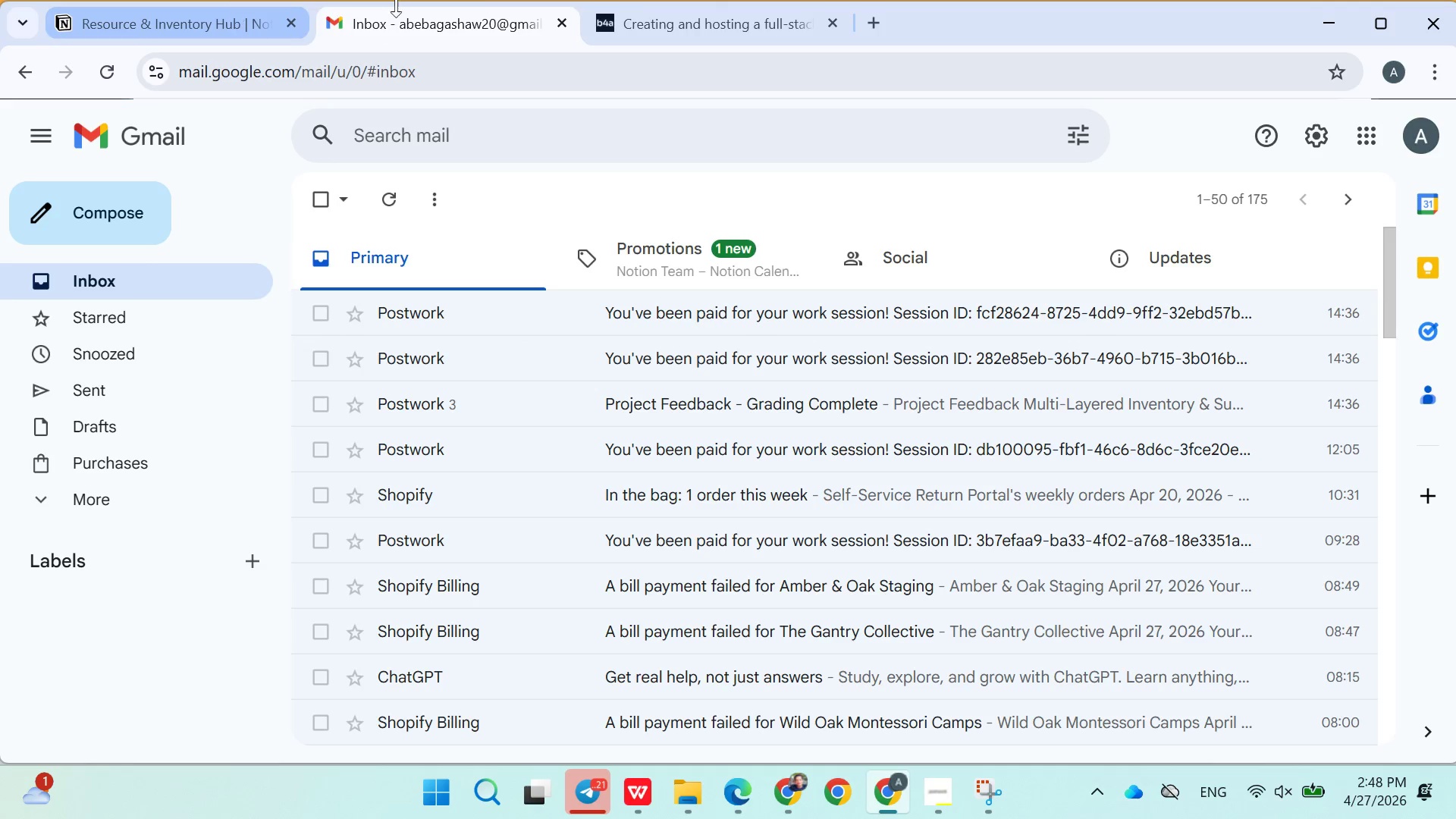 
left_click([186, 13])
 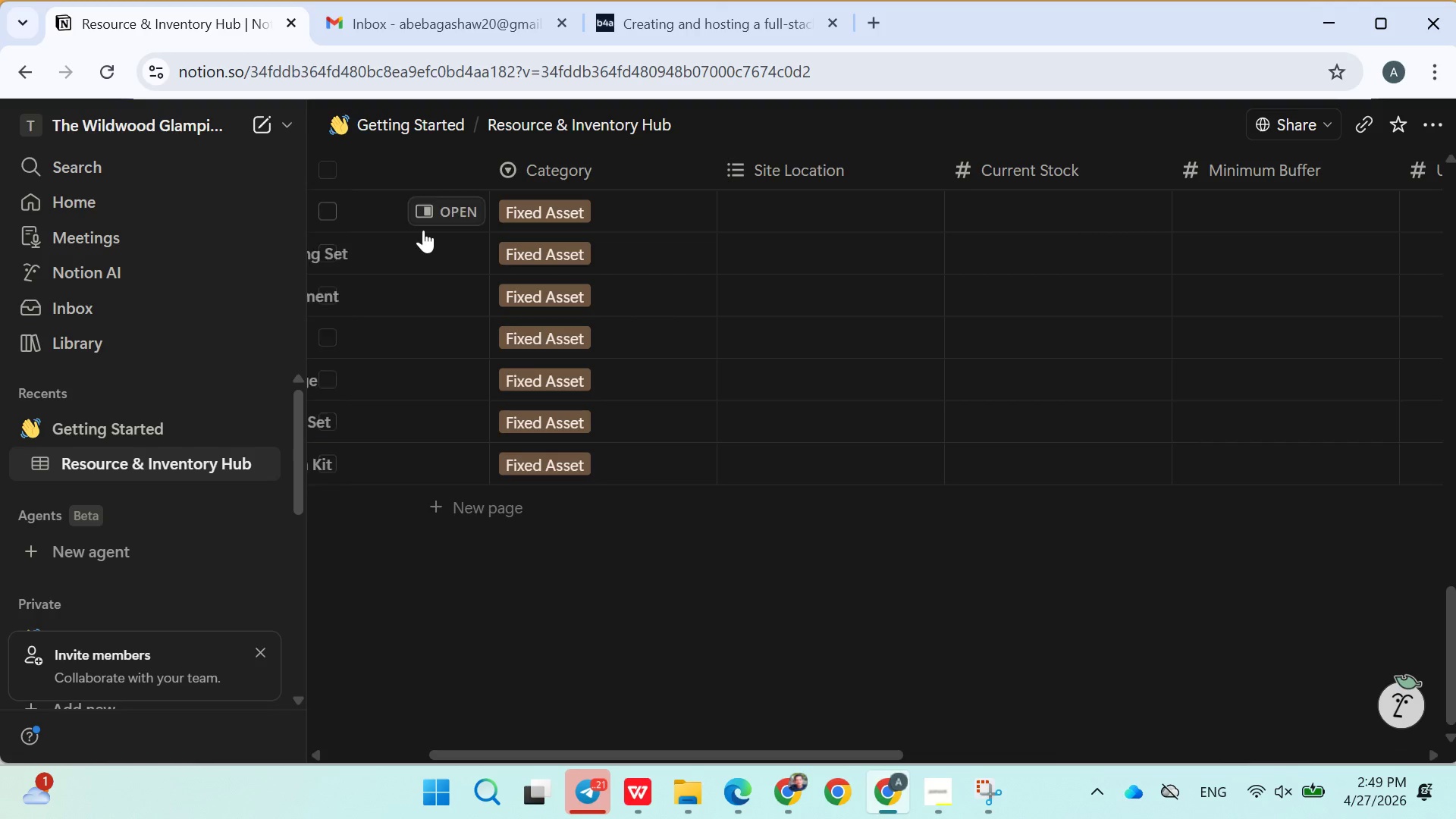 
left_click([619, 458])
 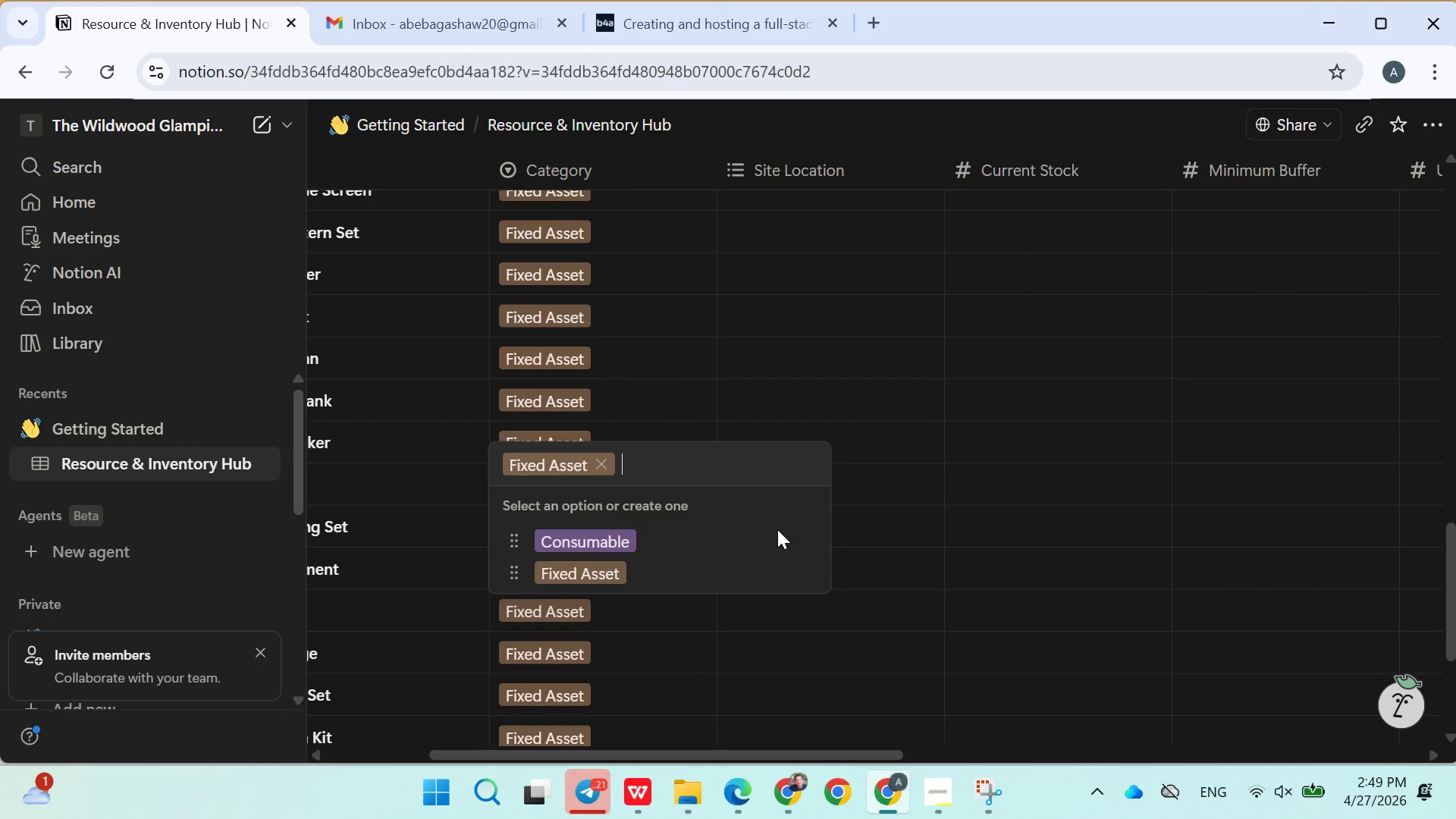 
left_click([792, 658])
 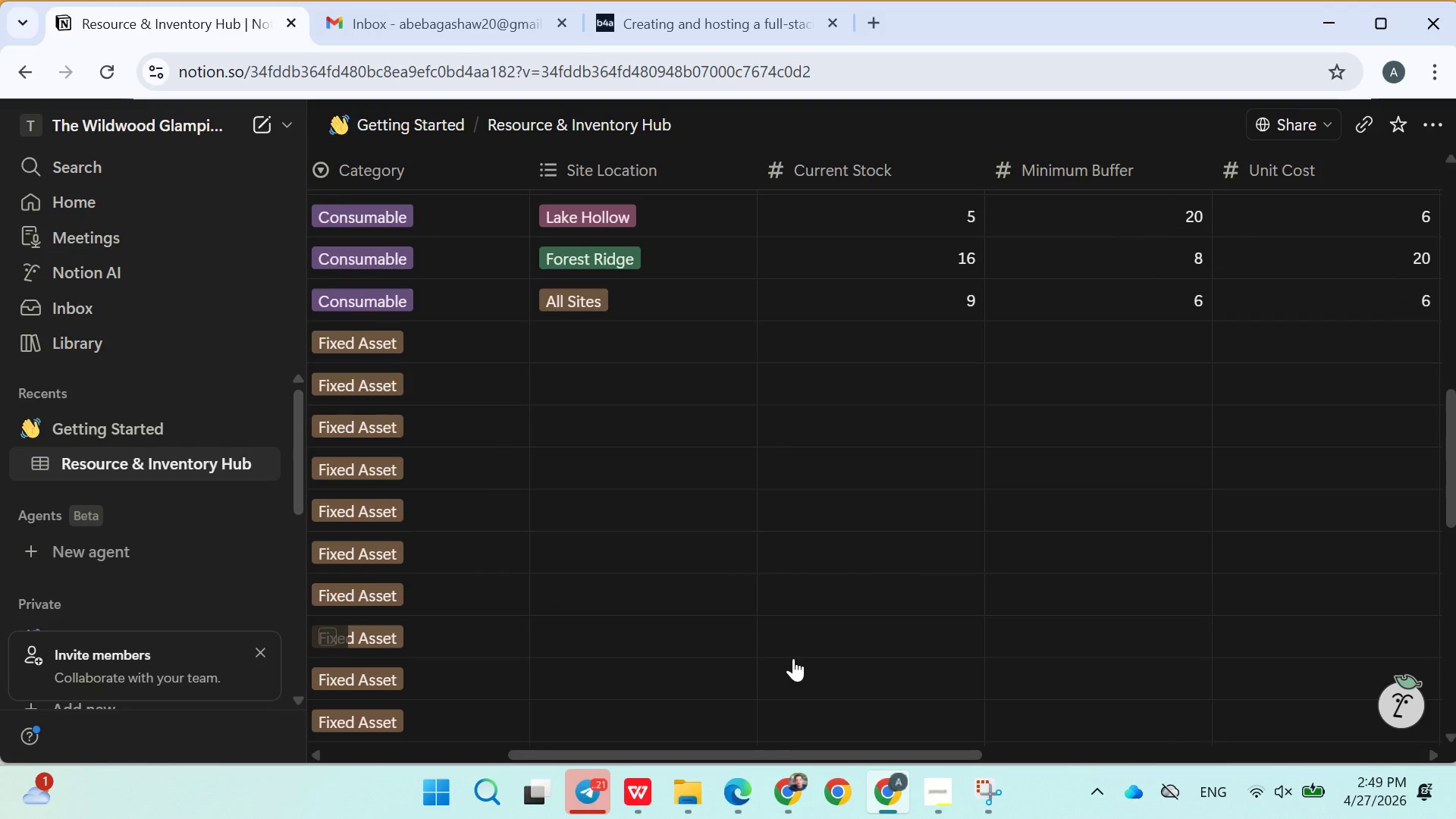 
wait(14.95)
 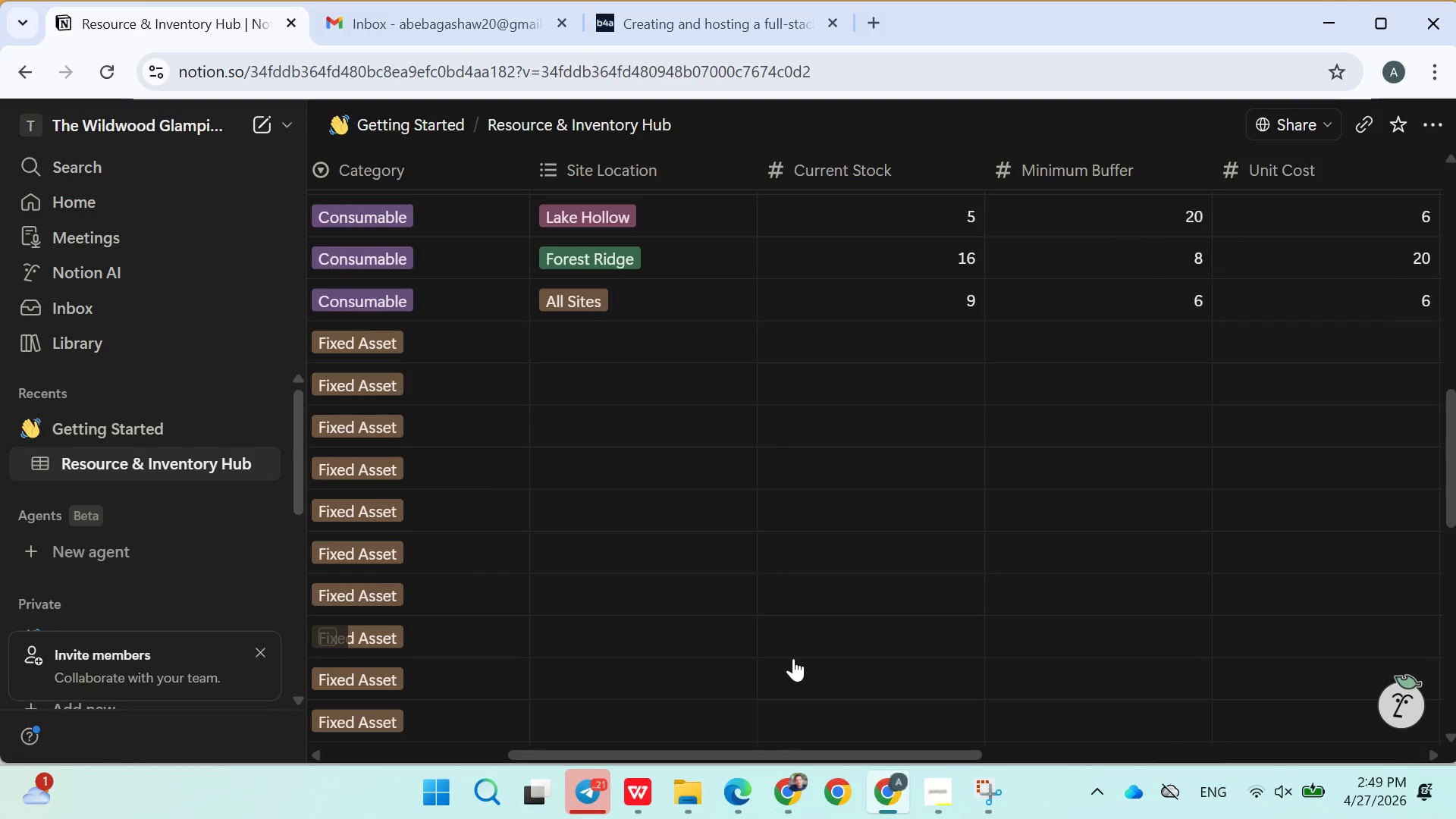 
left_click([570, 325])
 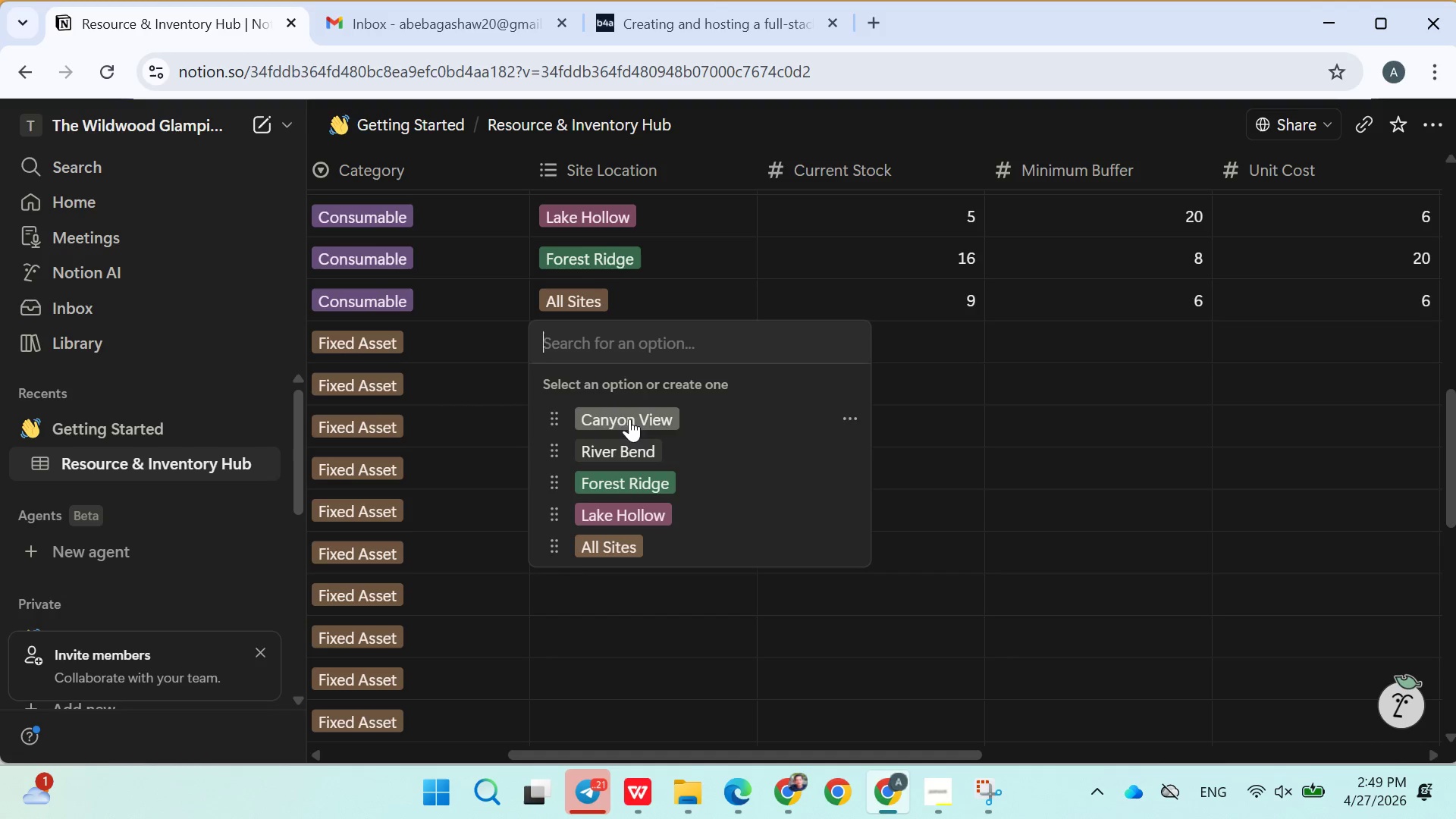 
left_click([629, 435])
 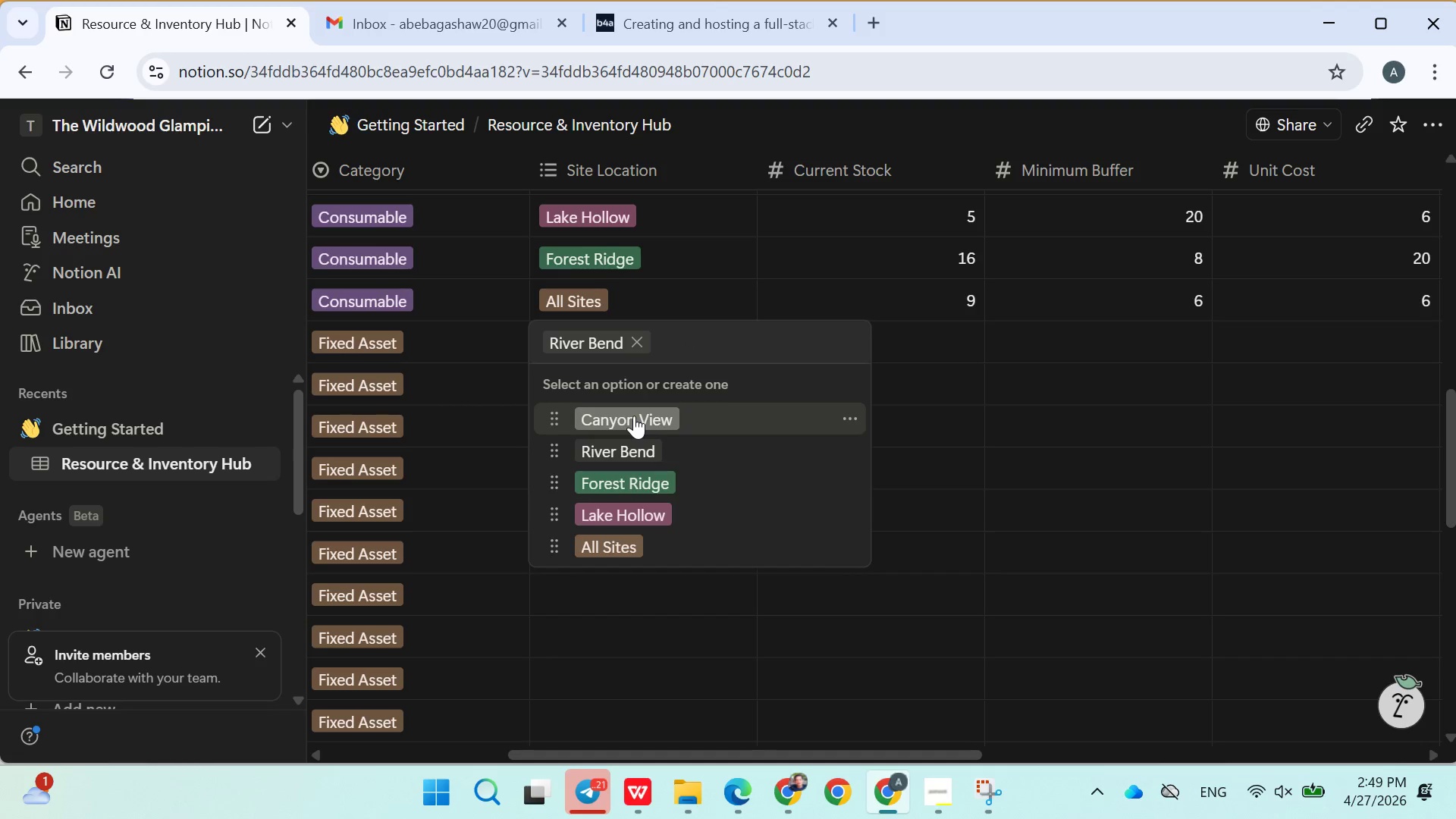 
left_click([635, 337])
 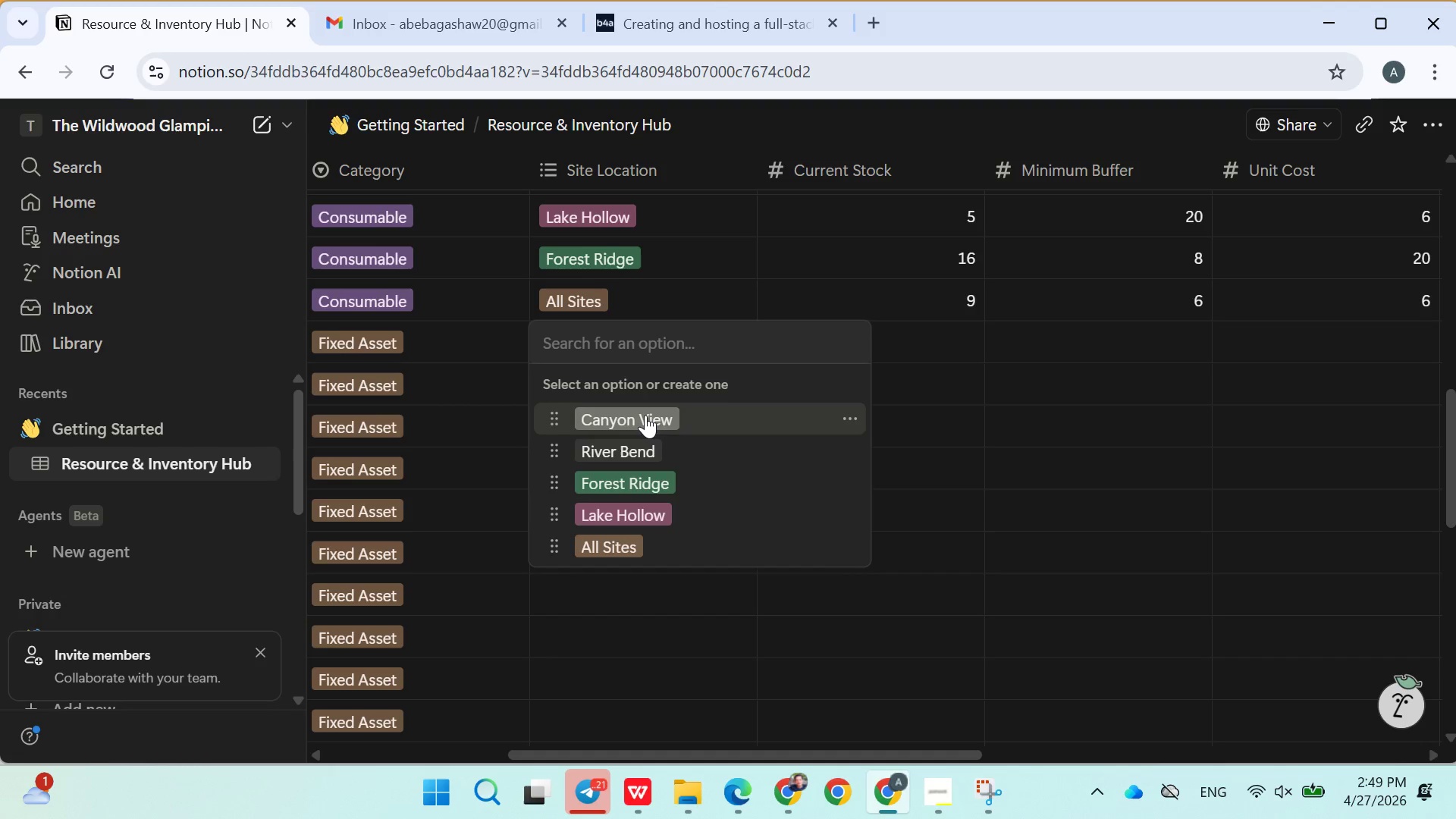 
left_click([645, 415])
 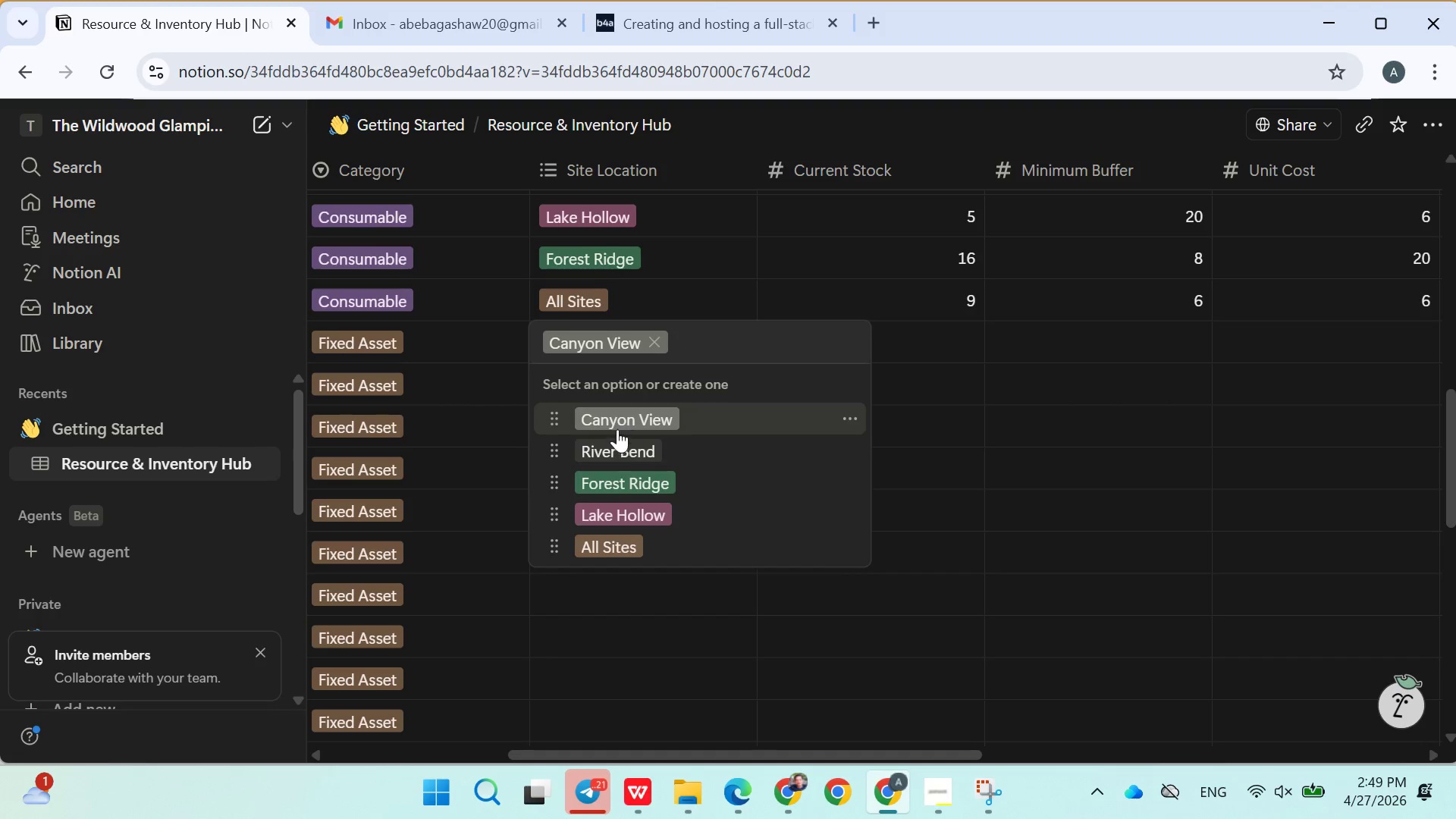 
left_click([477, 466])
 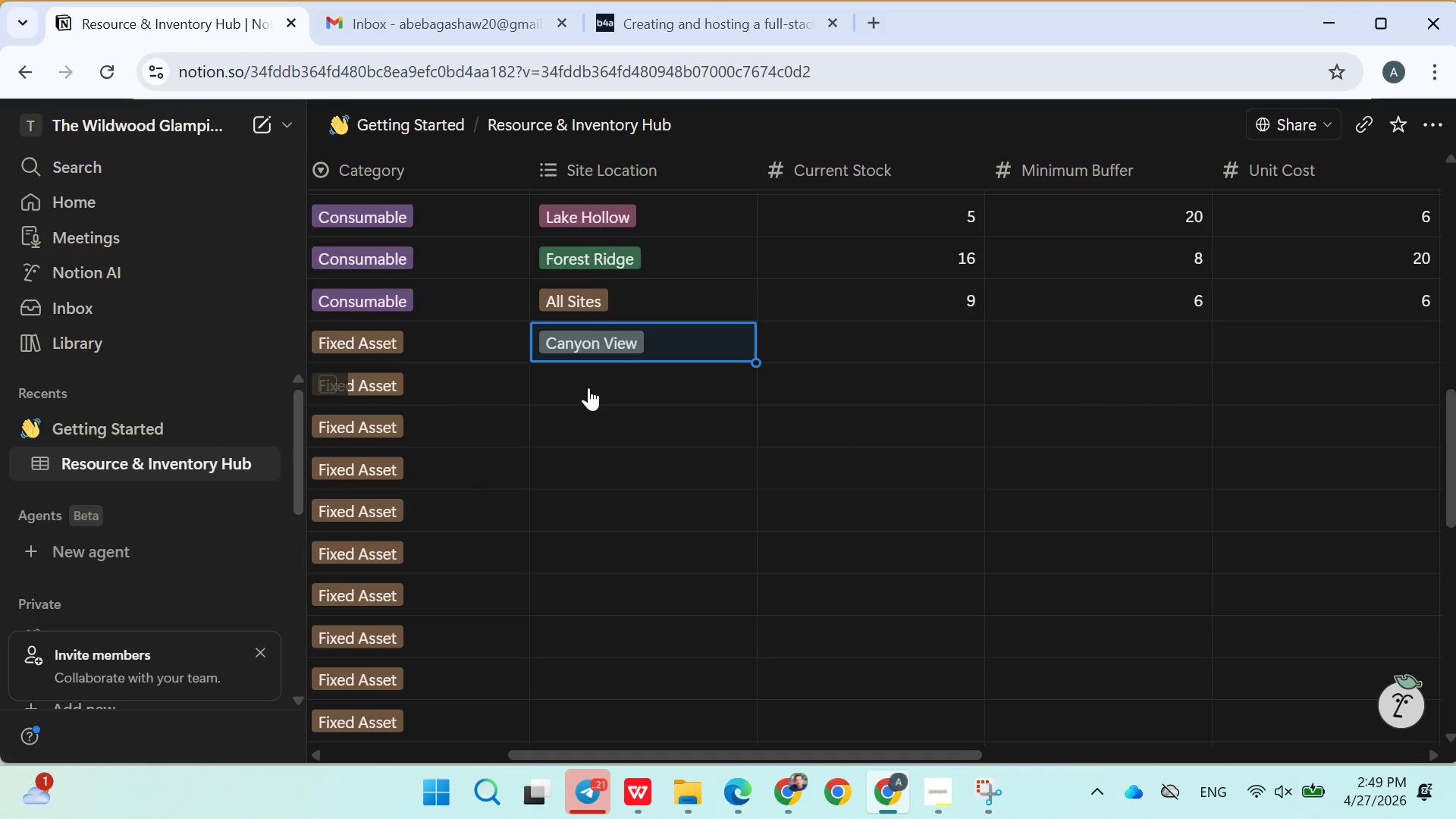 
left_click([587, 388])
 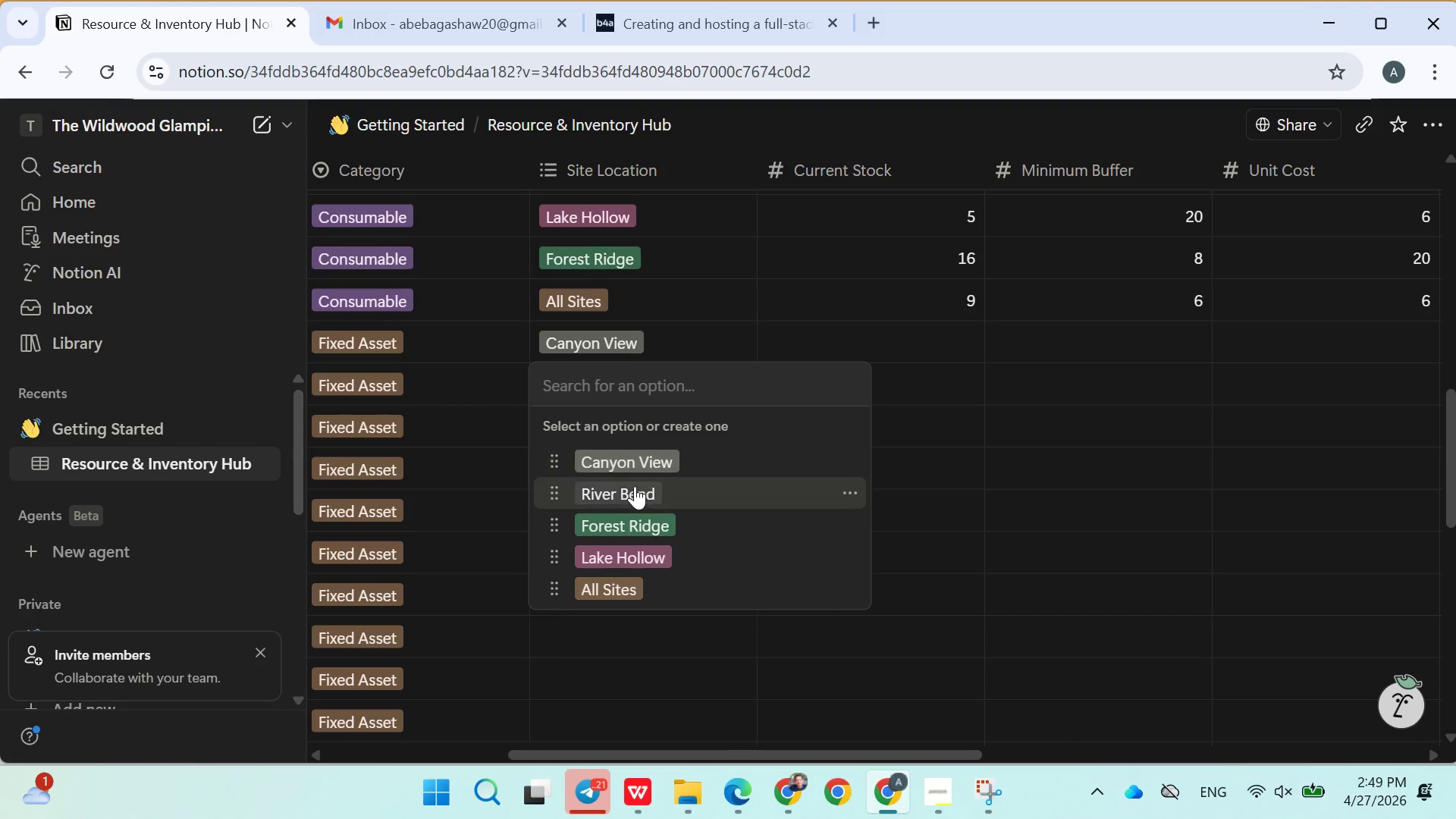 
left_click([635, 487])
 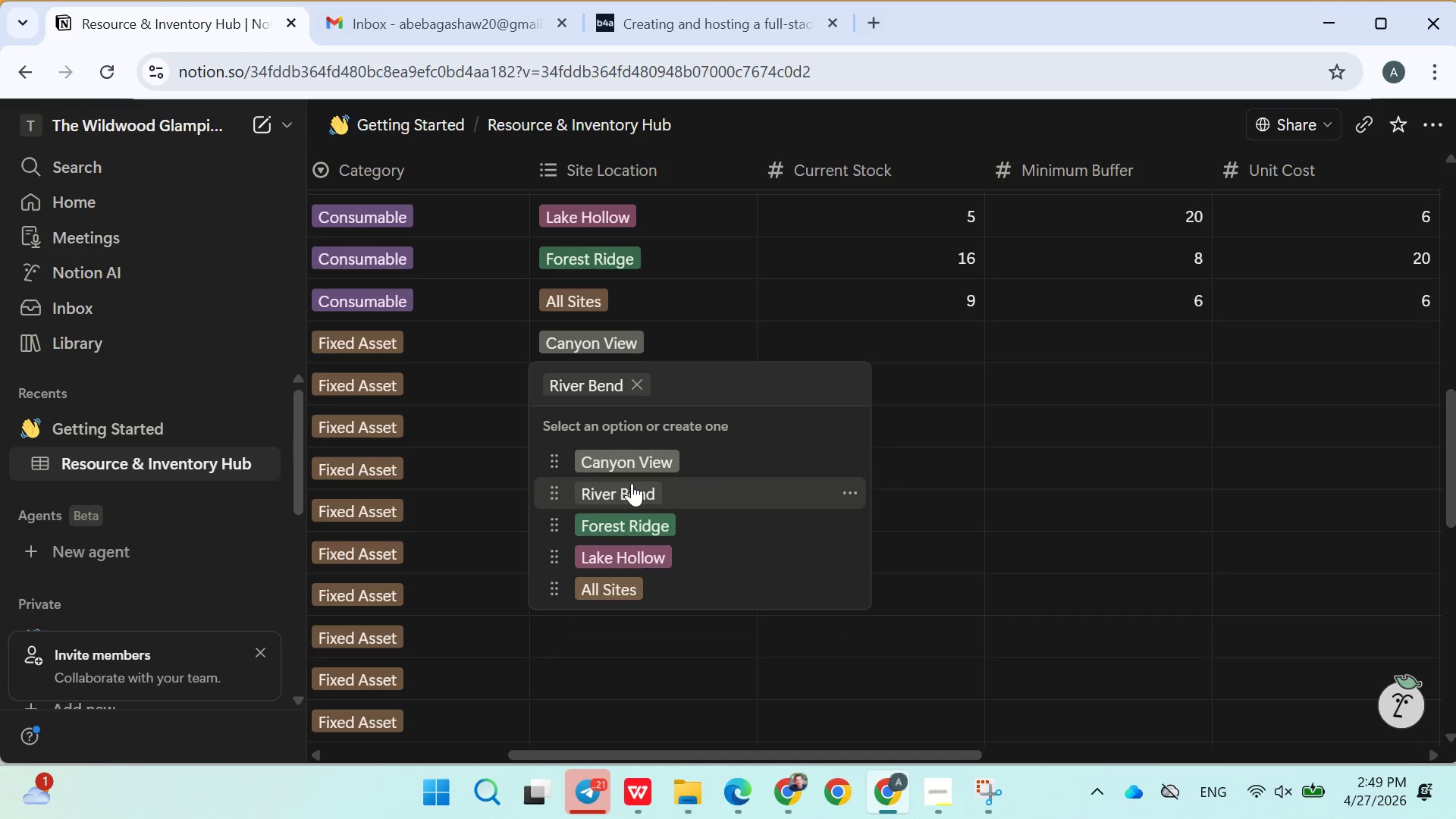 
left_click([487, 469])
 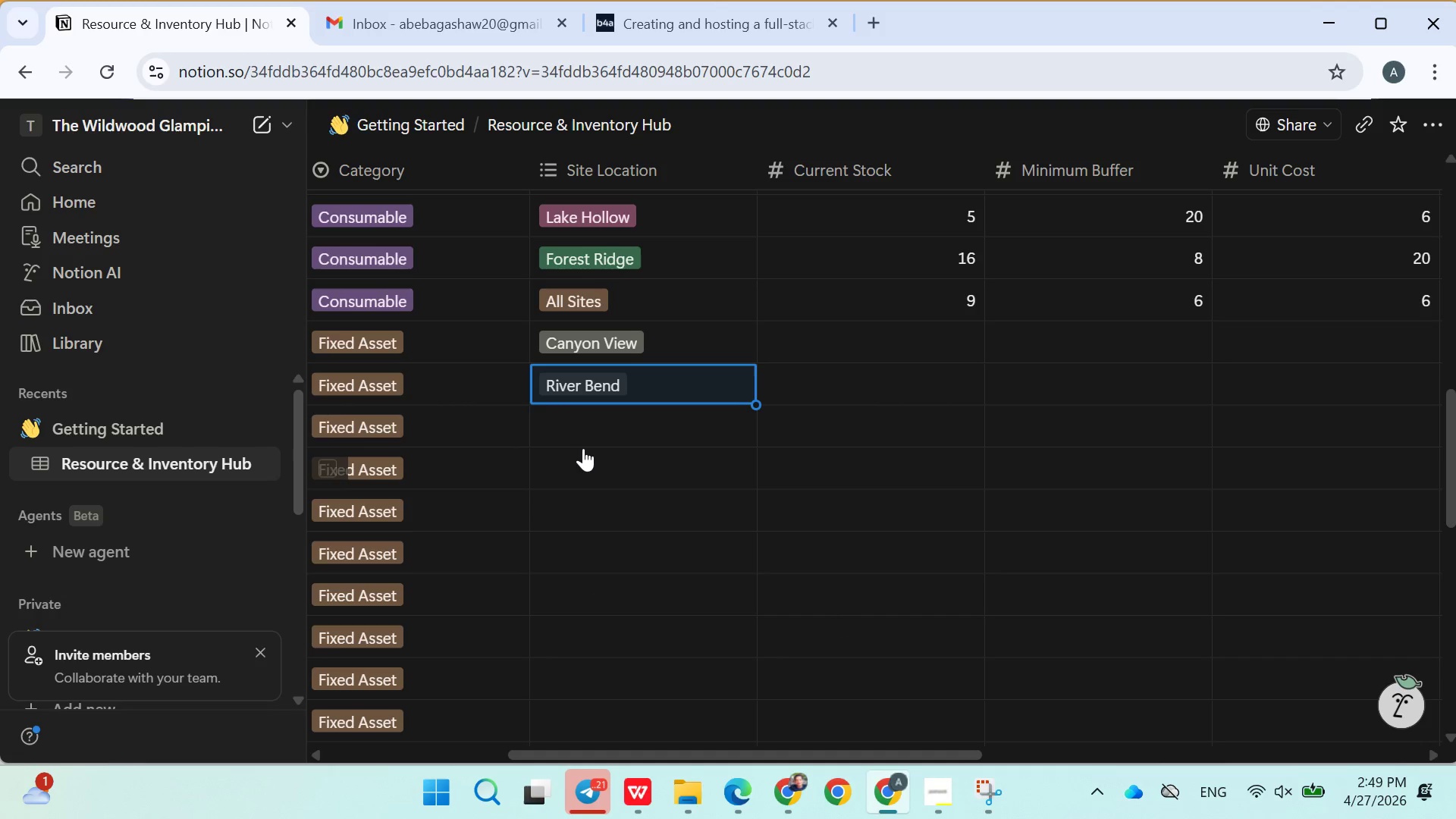 
left_click([587, 444])
 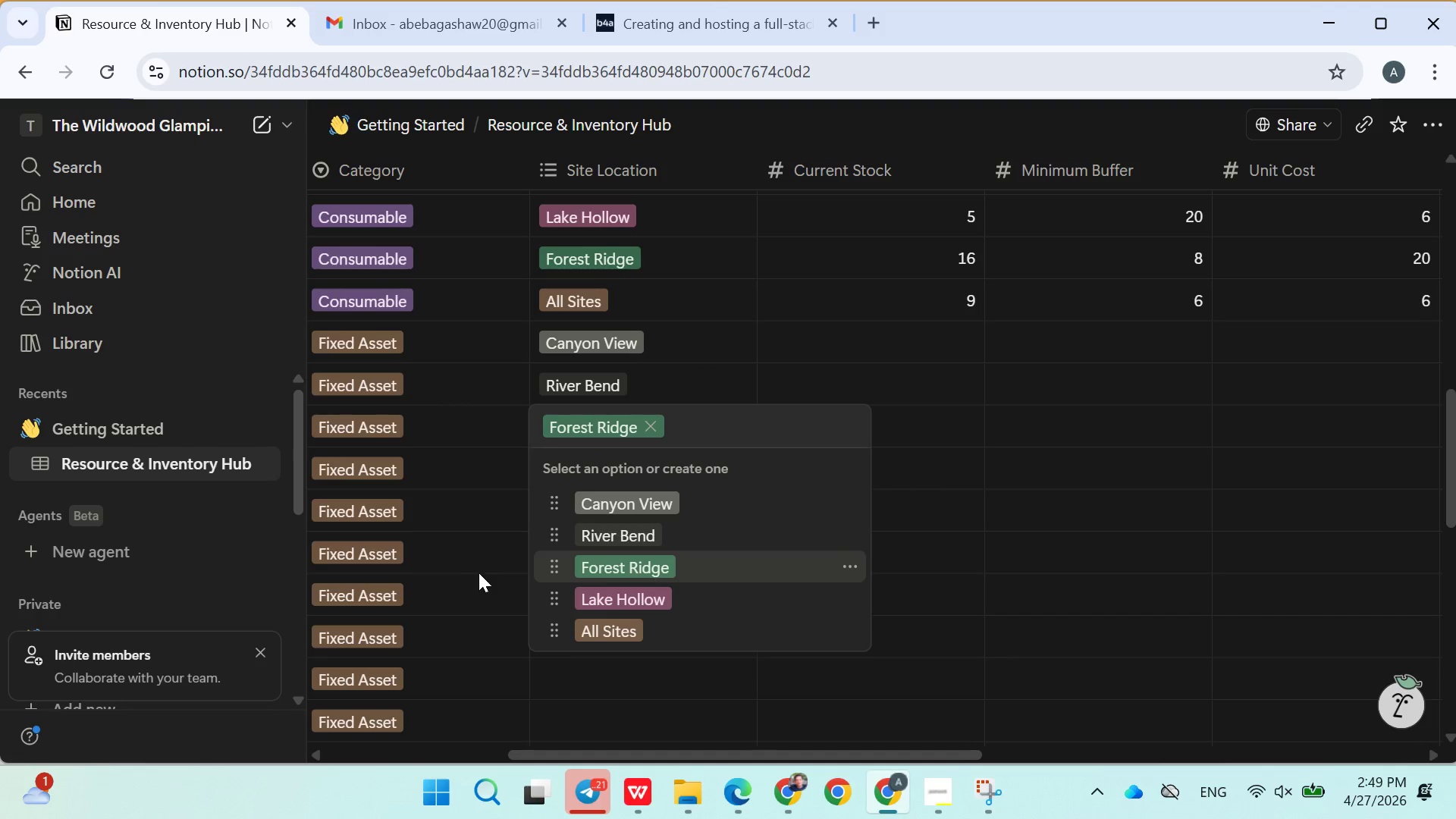 
left_click([582, 475])
 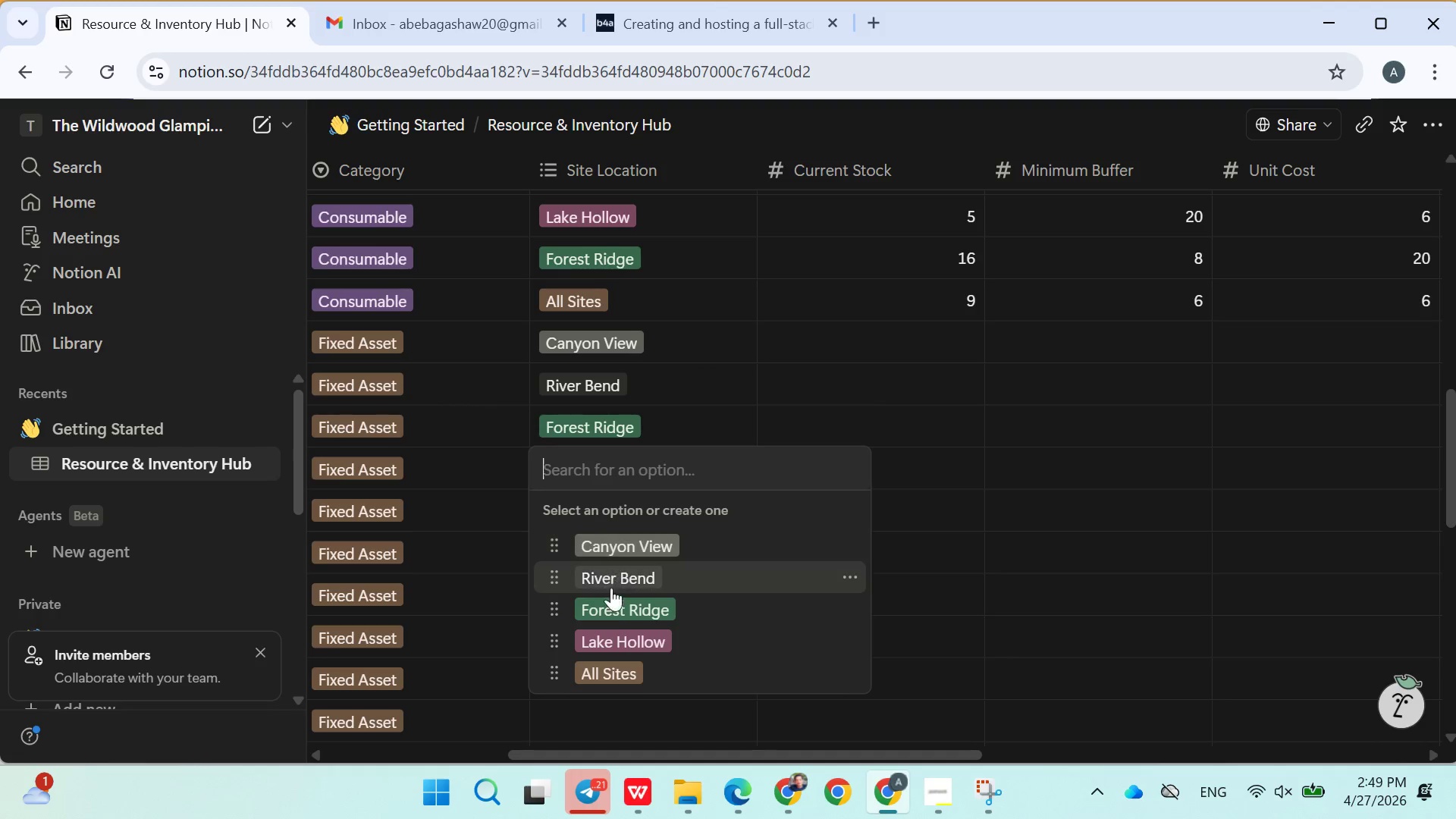 
left_click([610, 634])
 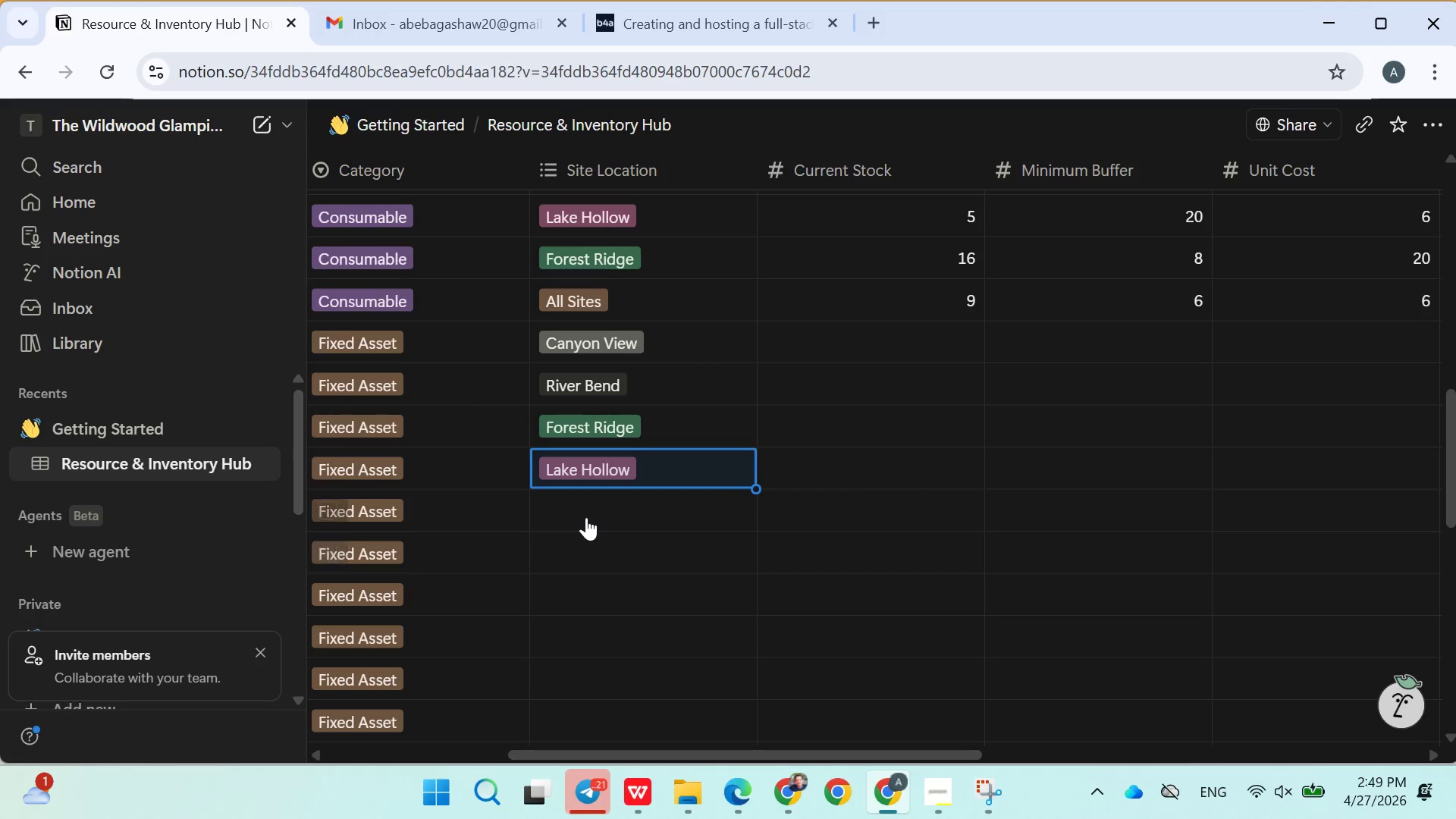 
left_click([588, 512])
 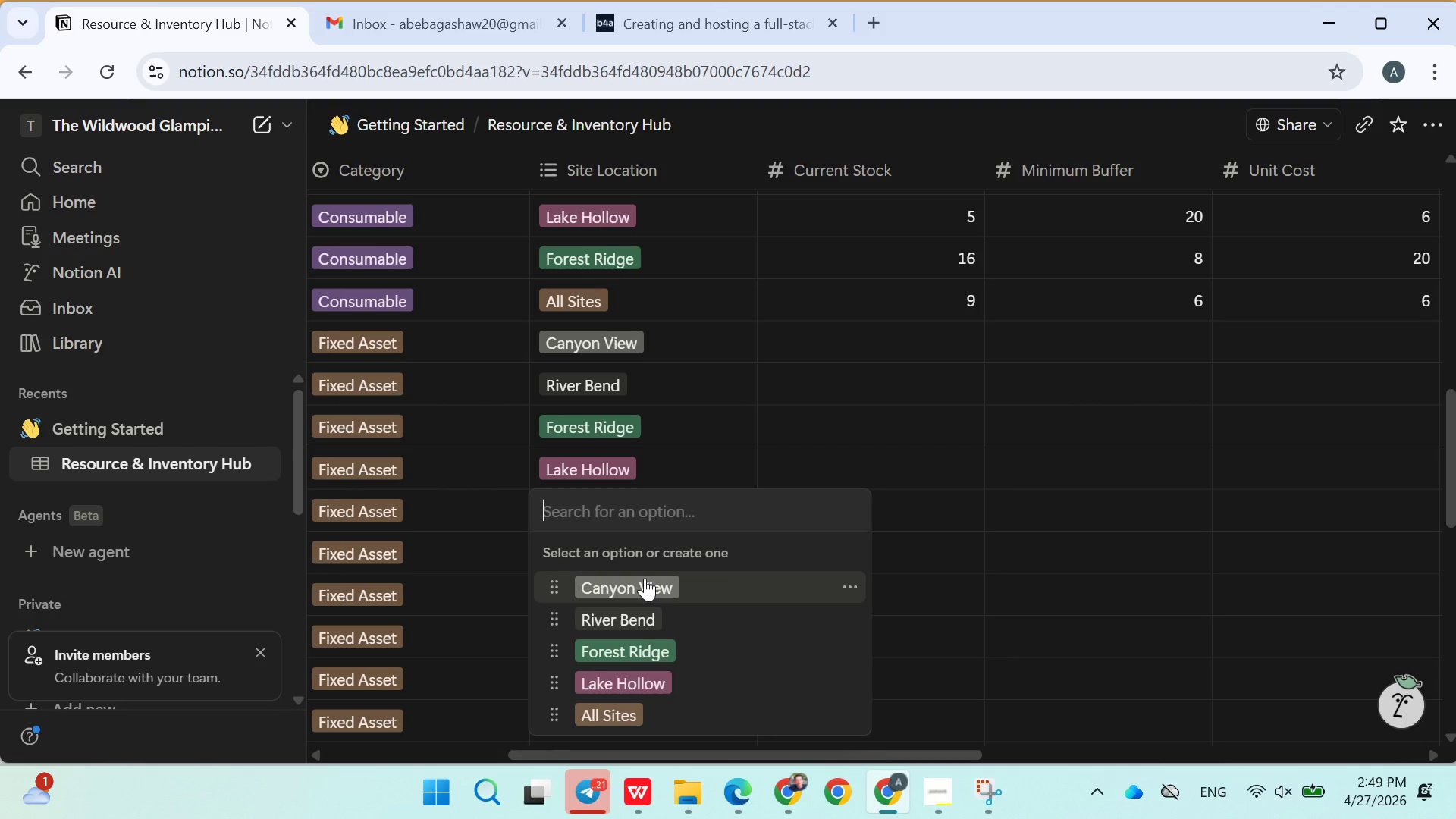 
left_click([645, 579])
 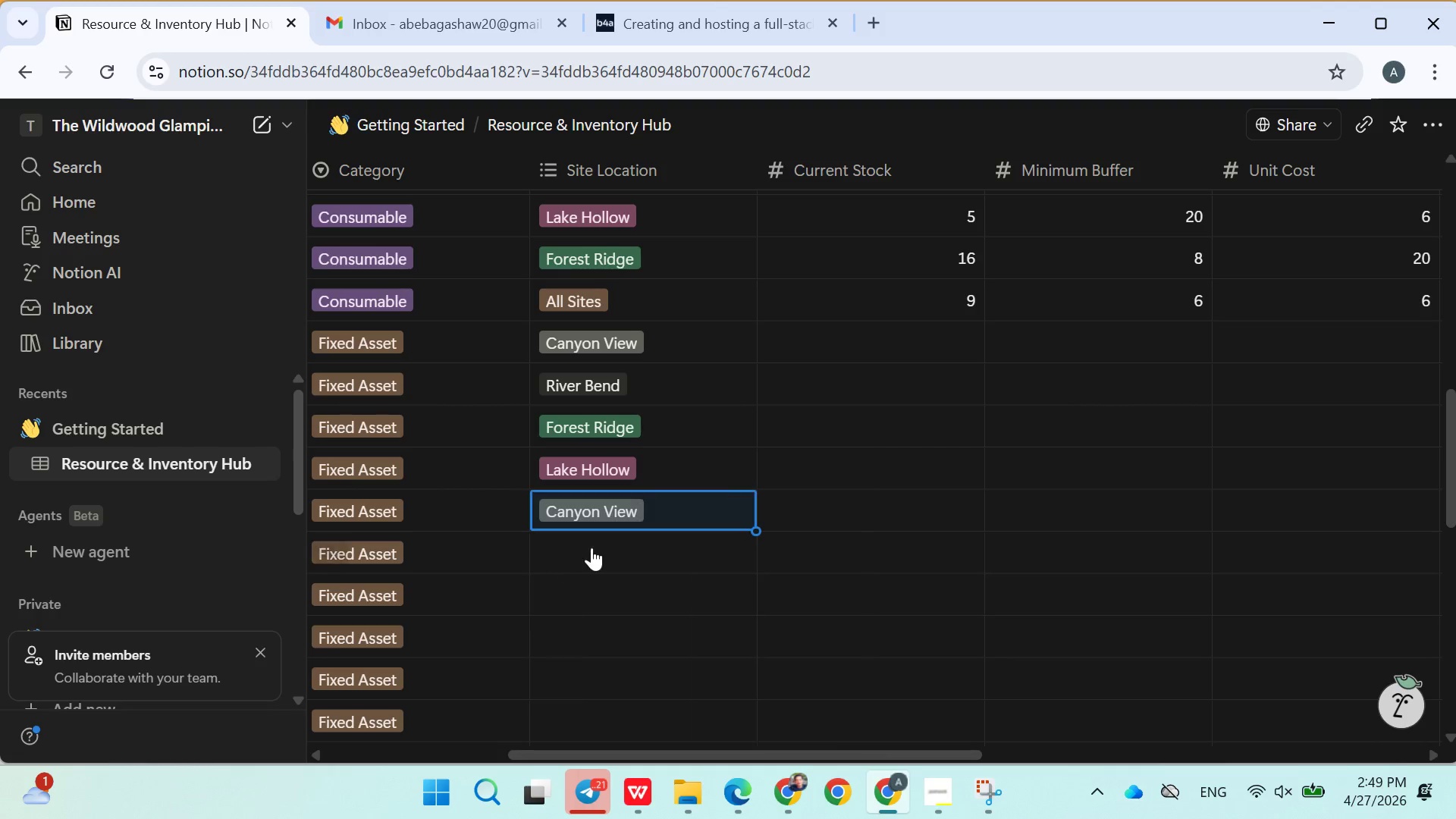 
double_click([593, 548])
 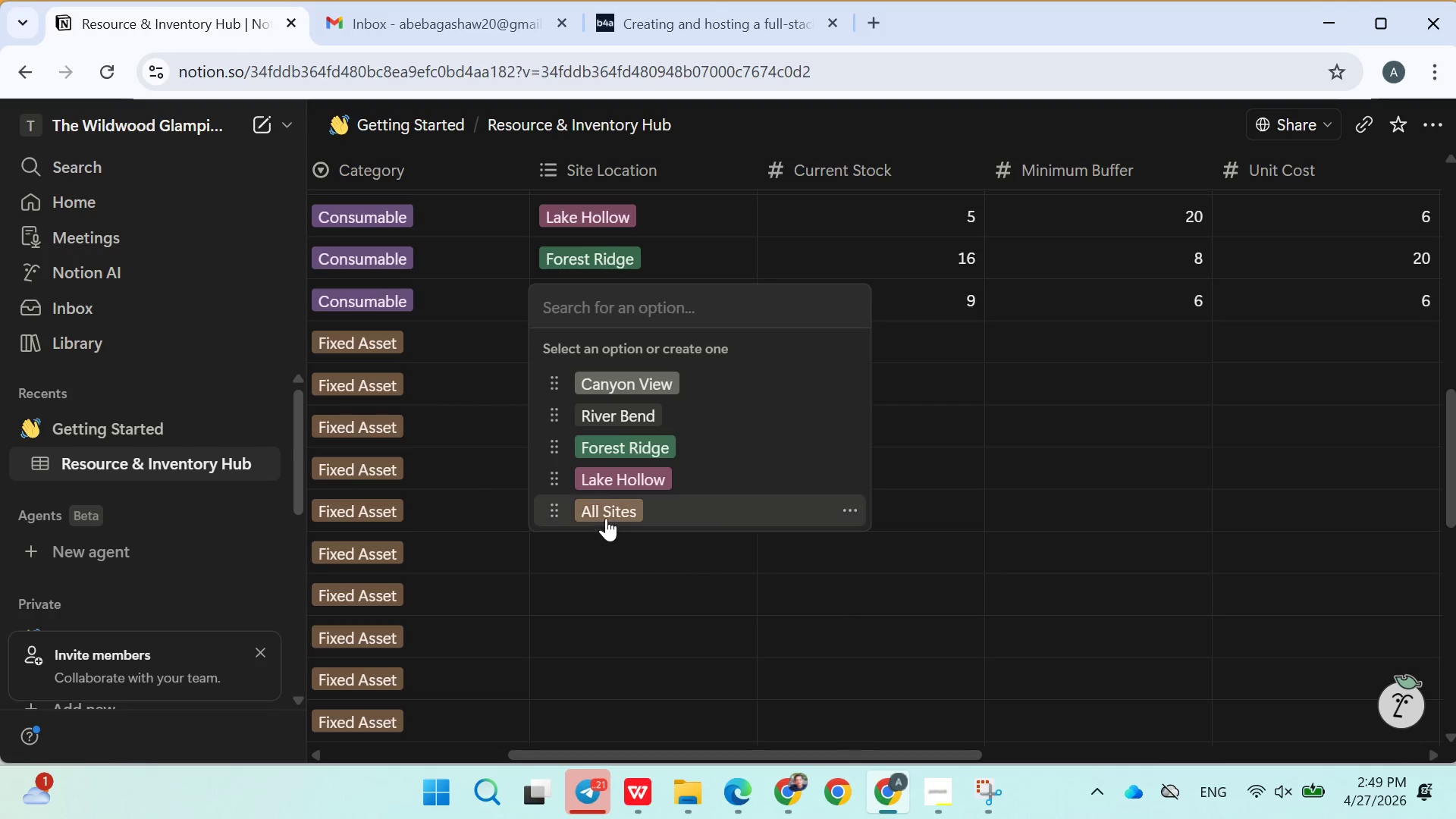 
double_click([475, 611])
 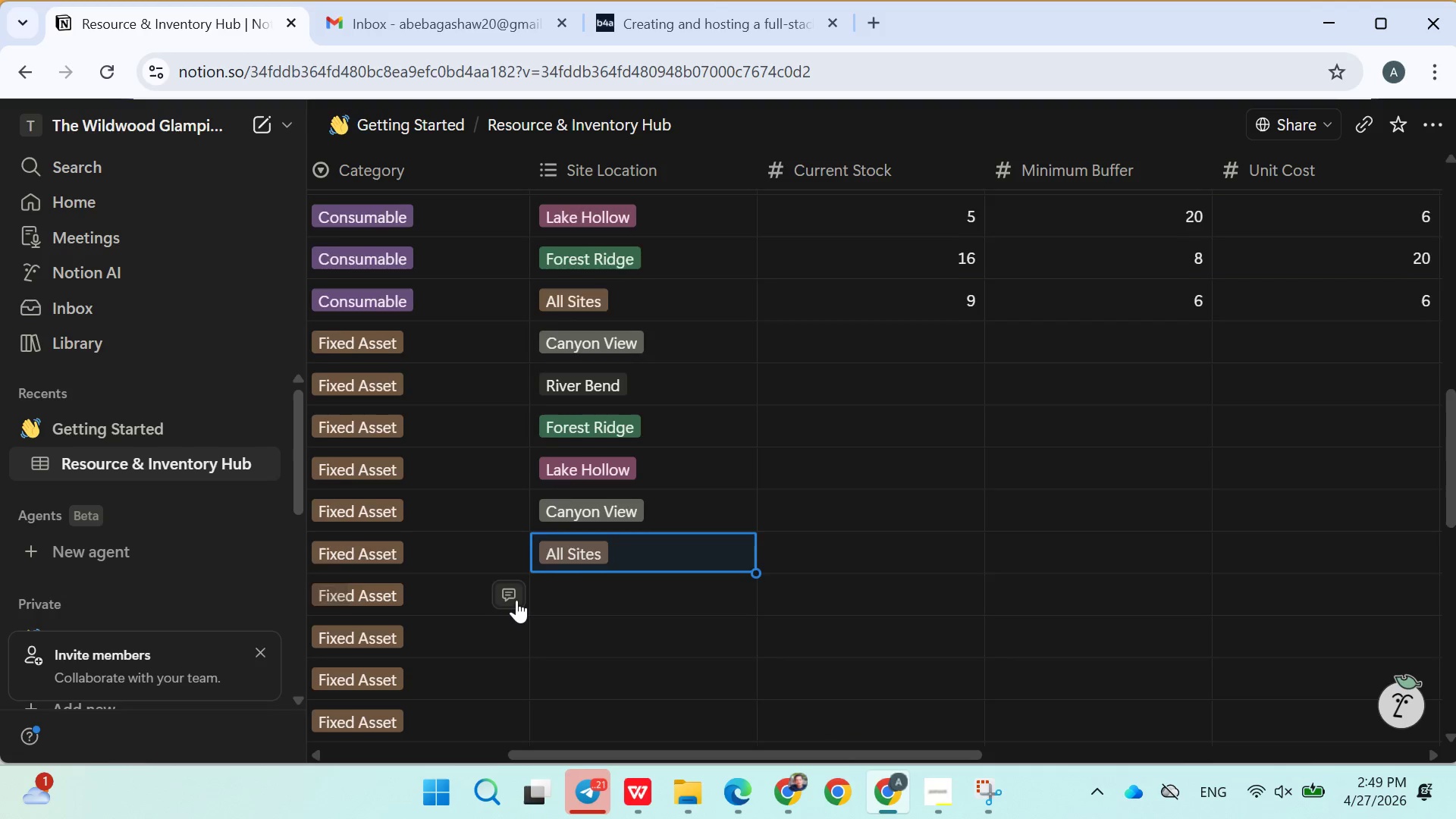 
scroll: coordinate [518, 603], scroll_direction: down, amount: 3.0
 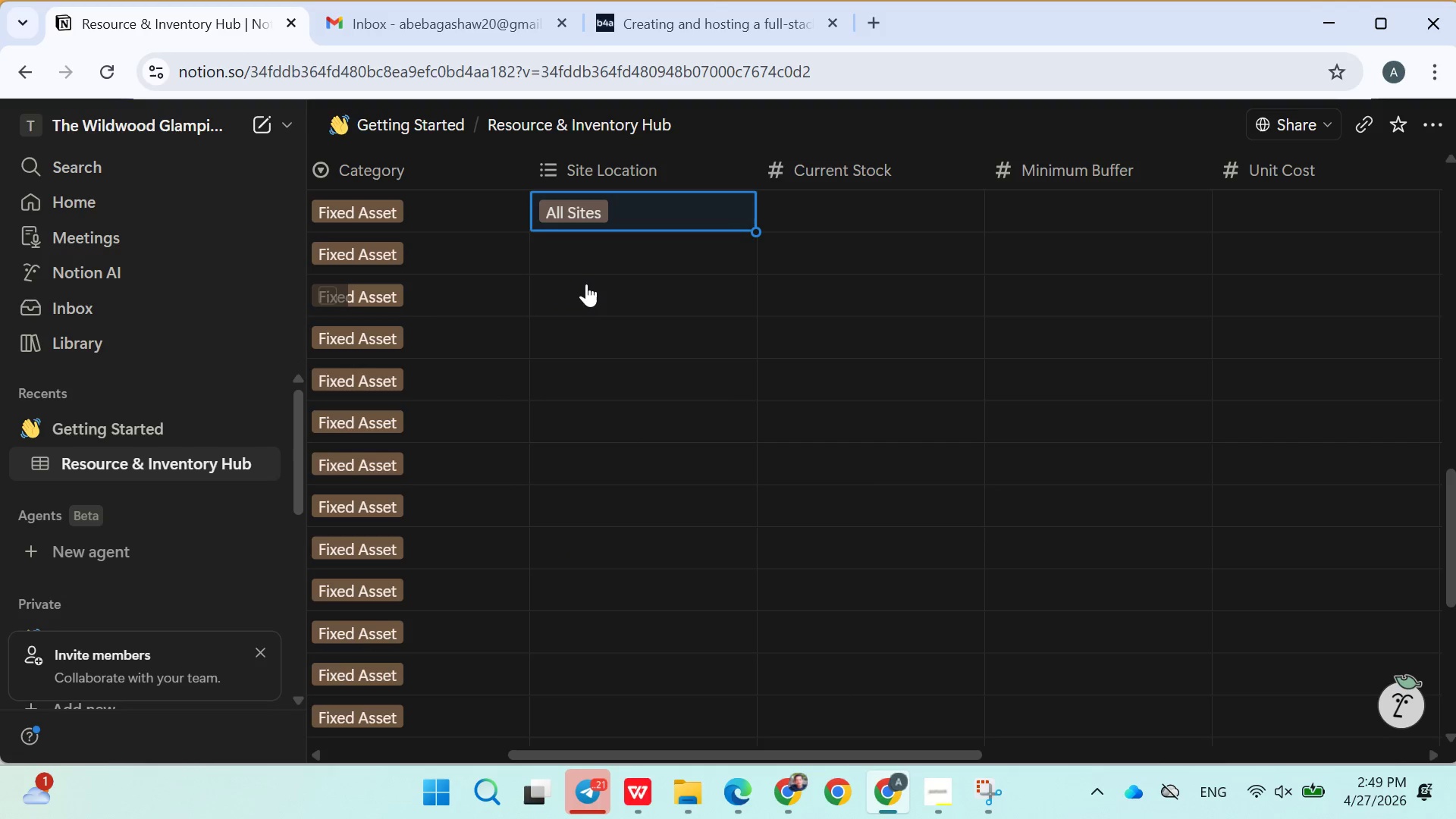 
left_click([588, 264])
 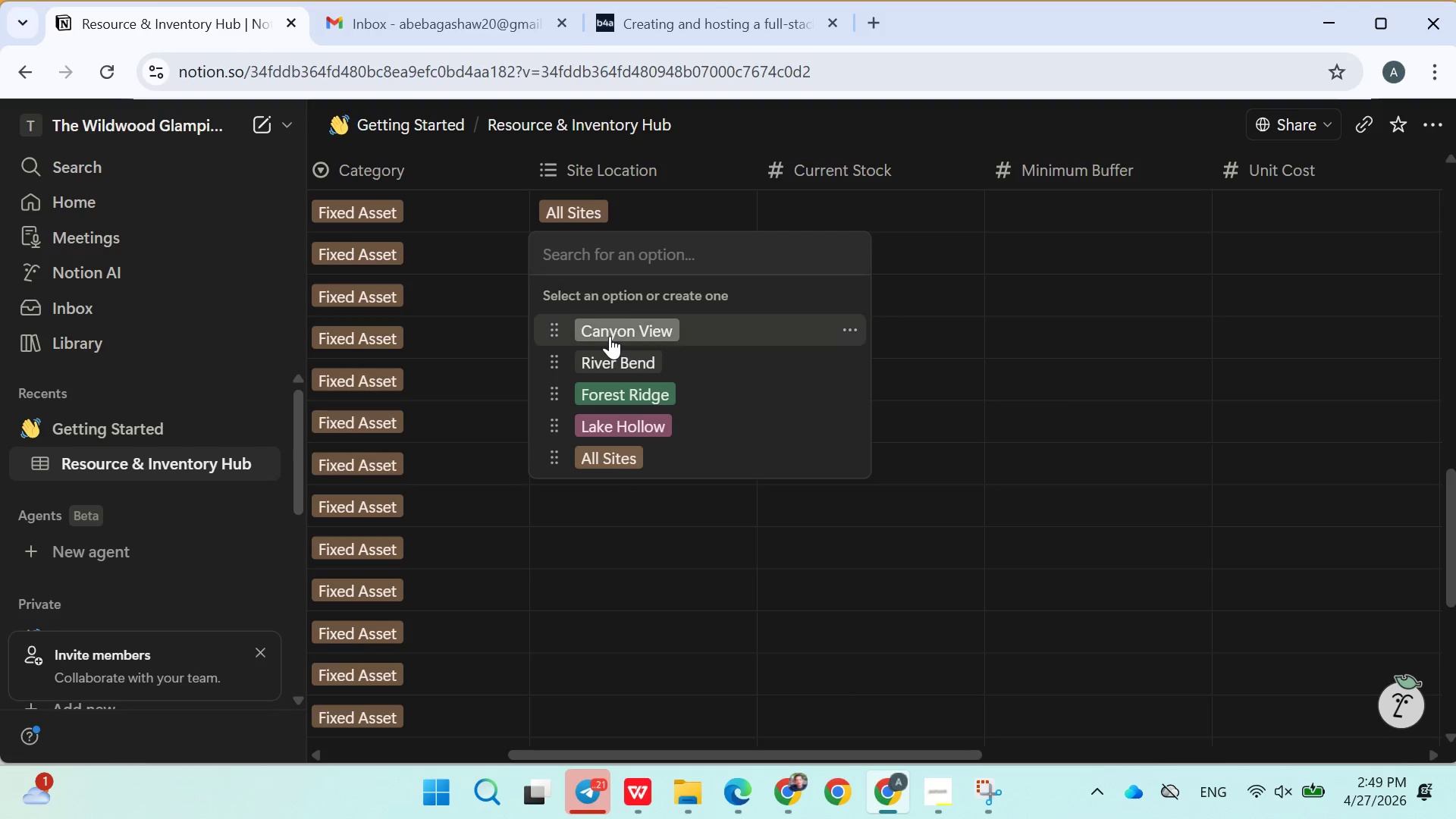 
double_click([456, 350])
 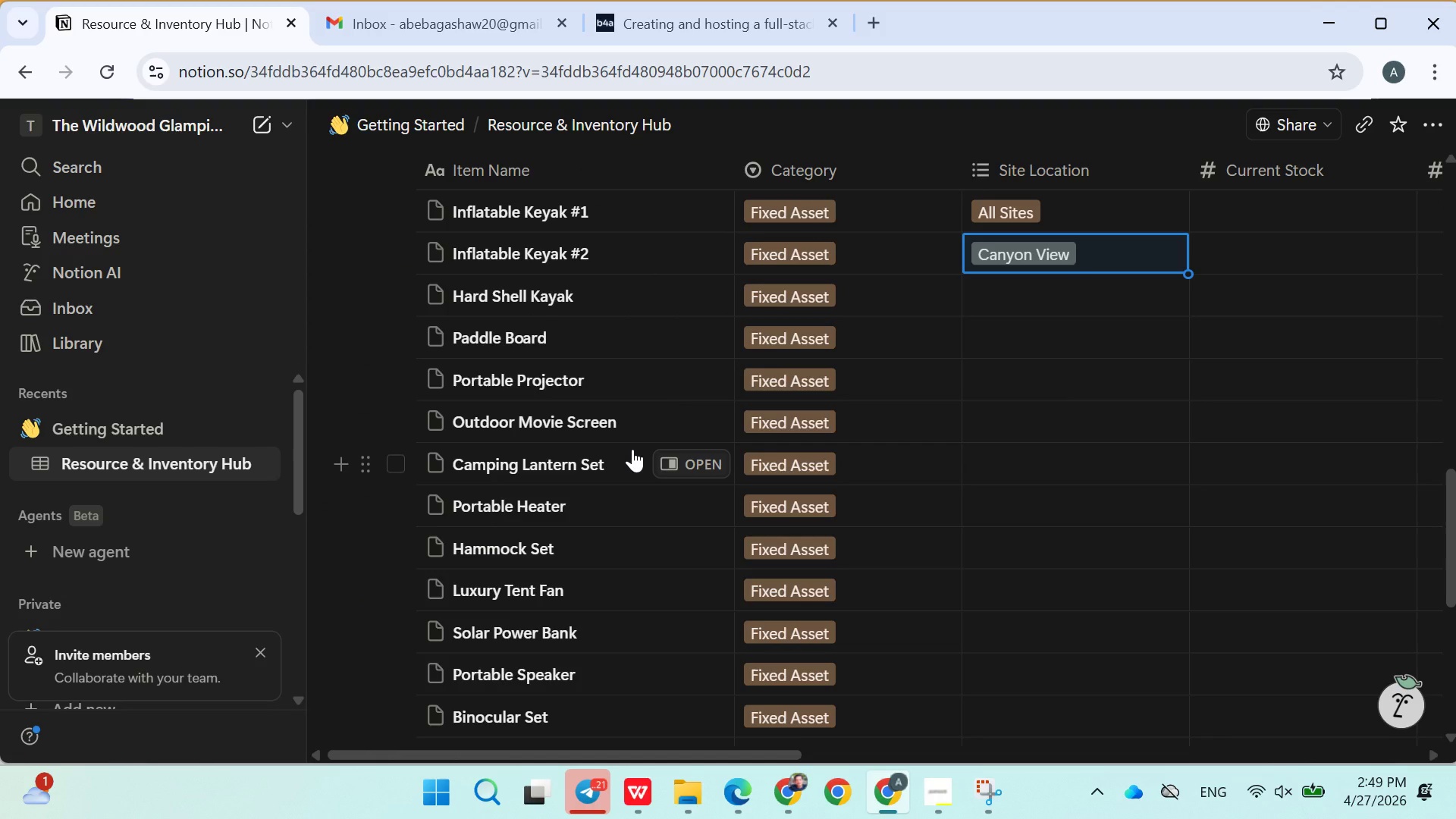 
wait(6.86)
 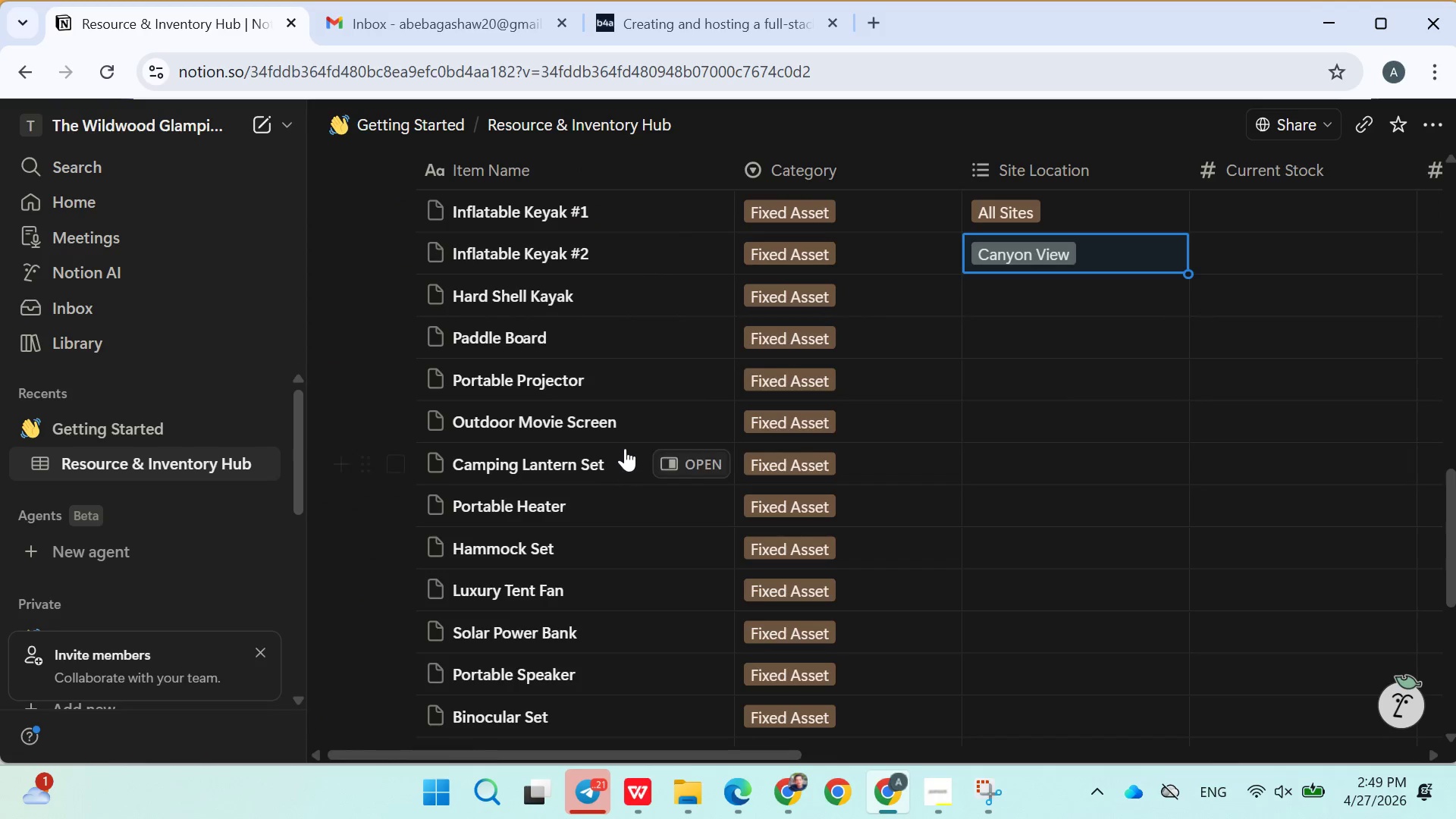 
left_click([1031, 282])
 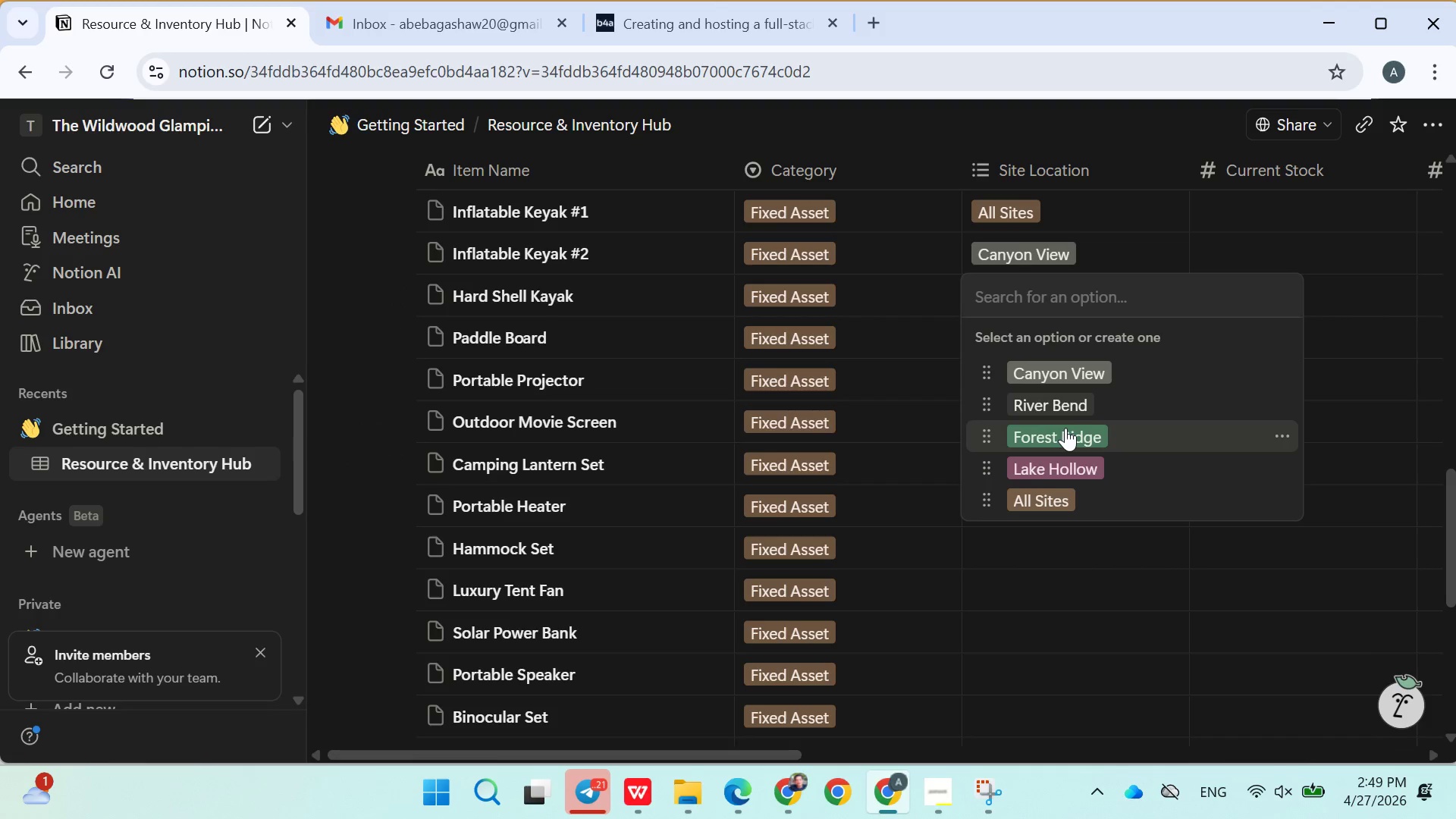 
left_click([1063, 469])
 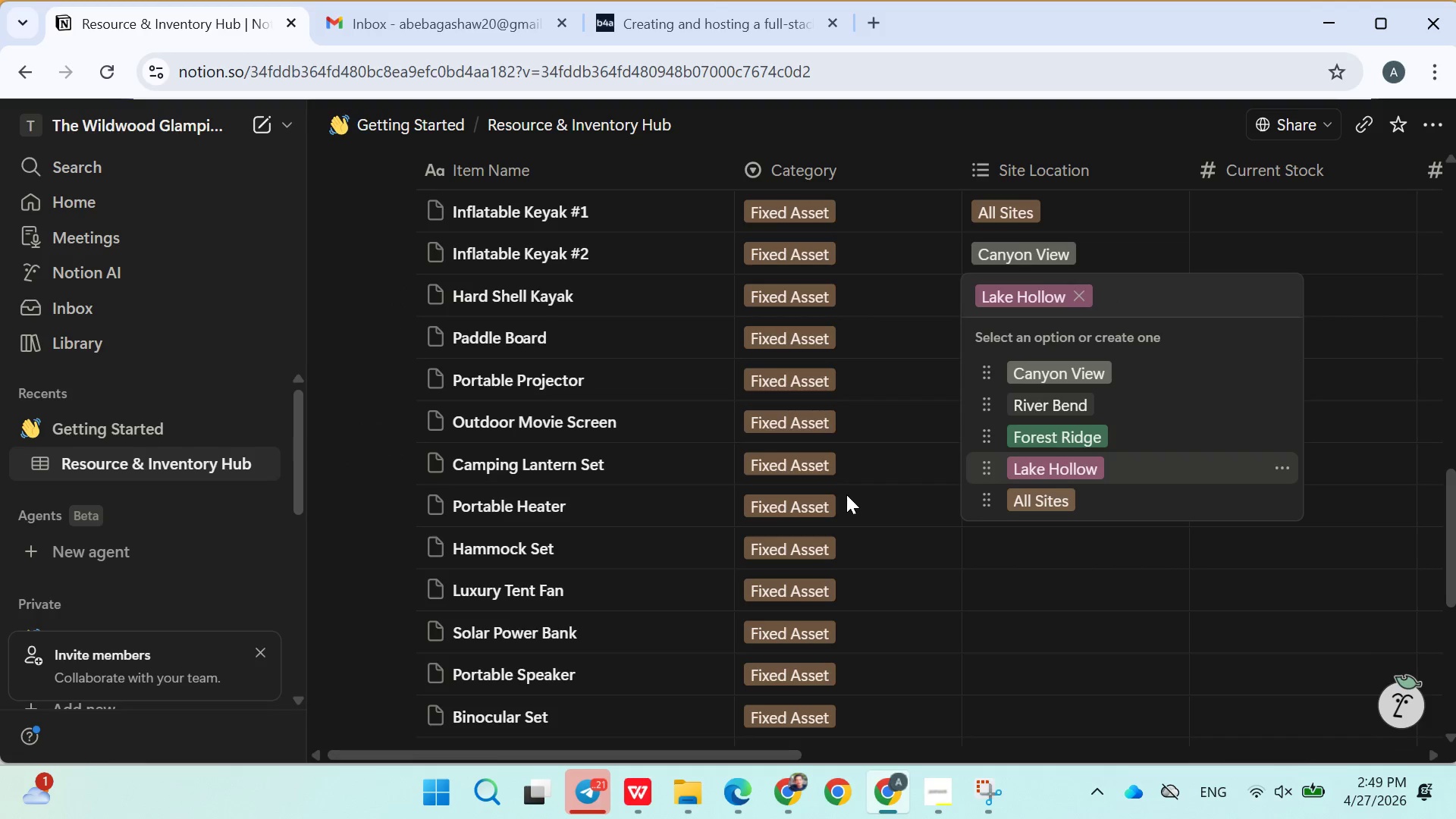 
left_click([877, 479])
 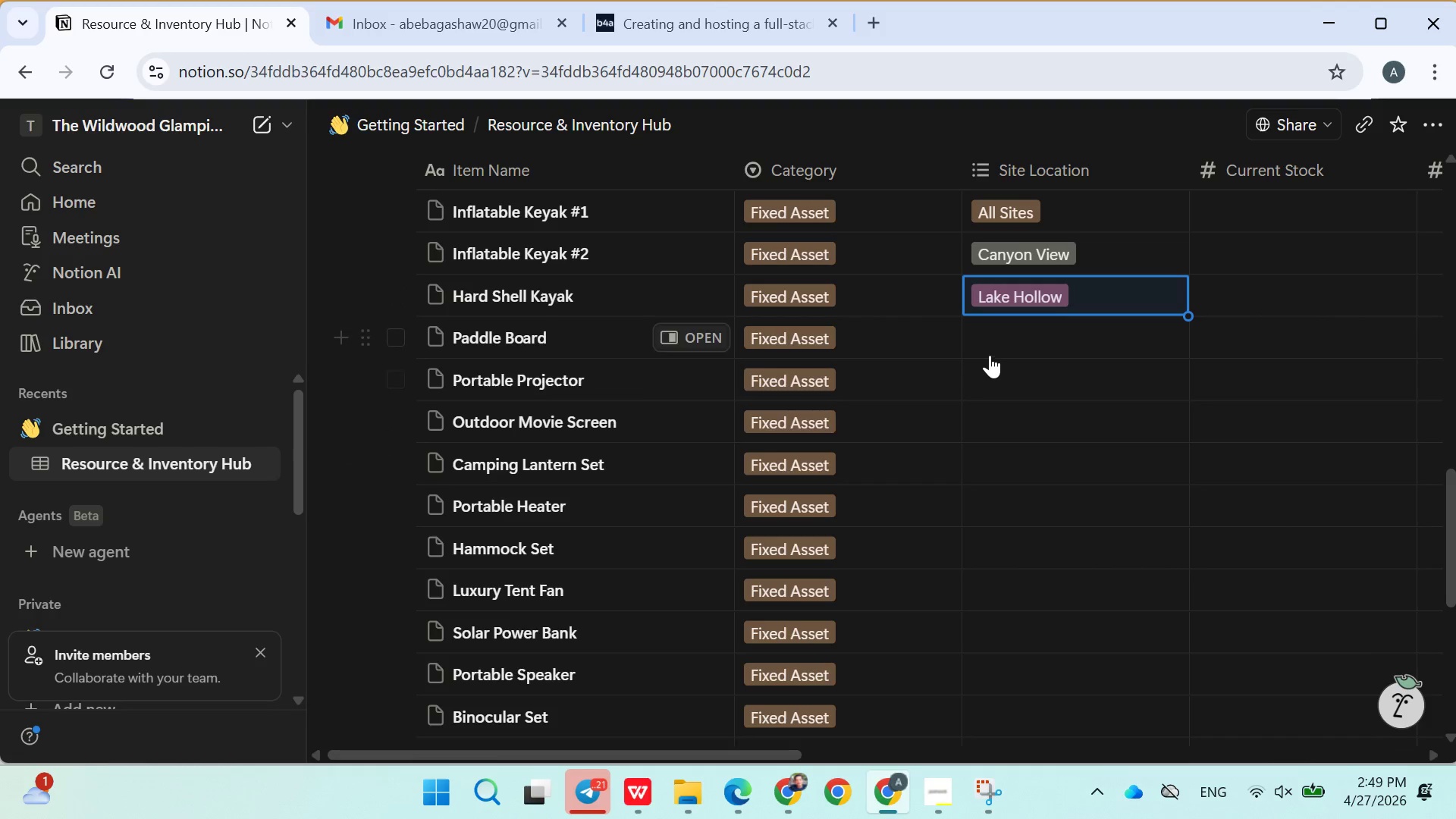 
left_click([994, 339])
 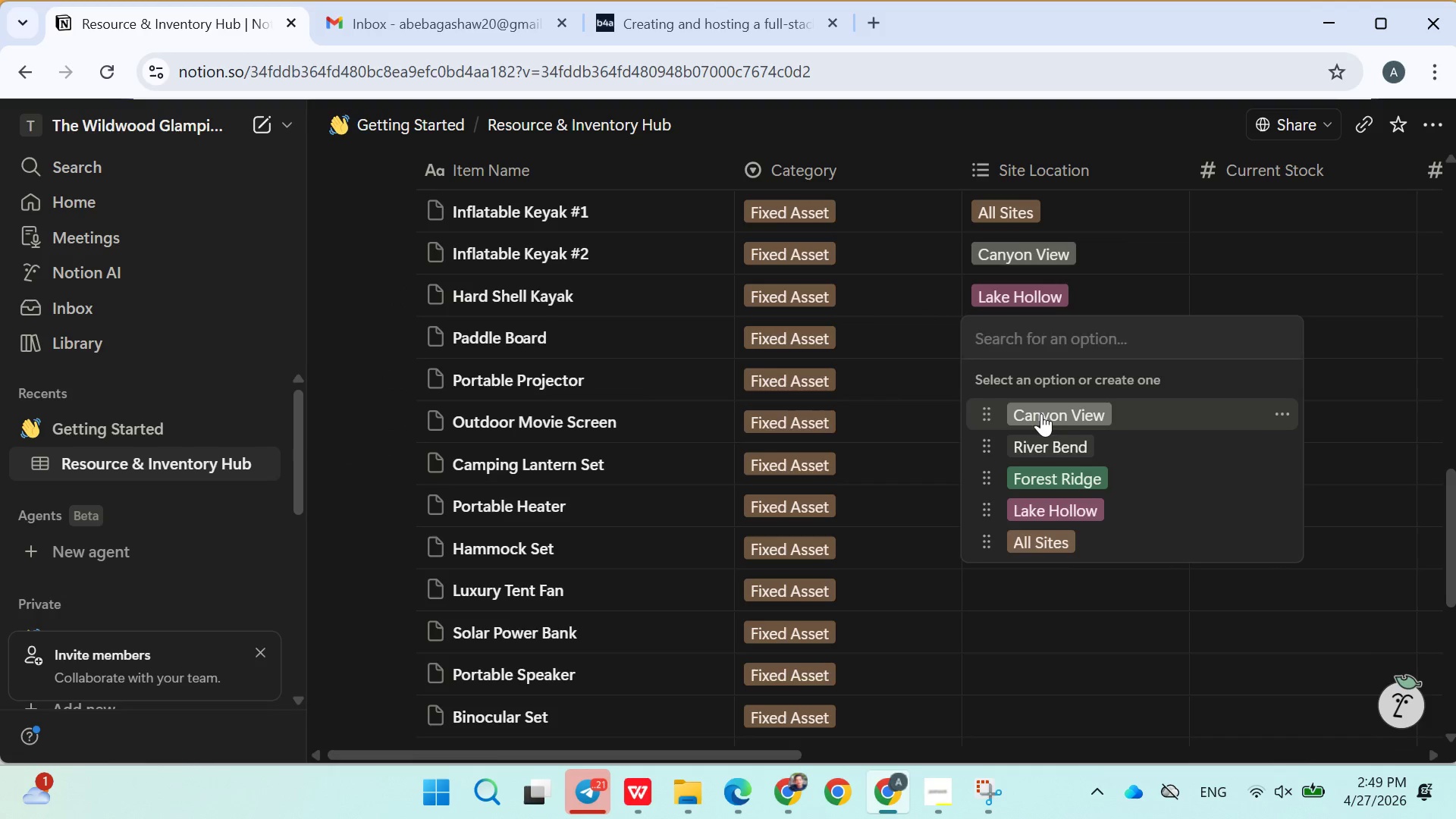 
double_click([889, 372])
 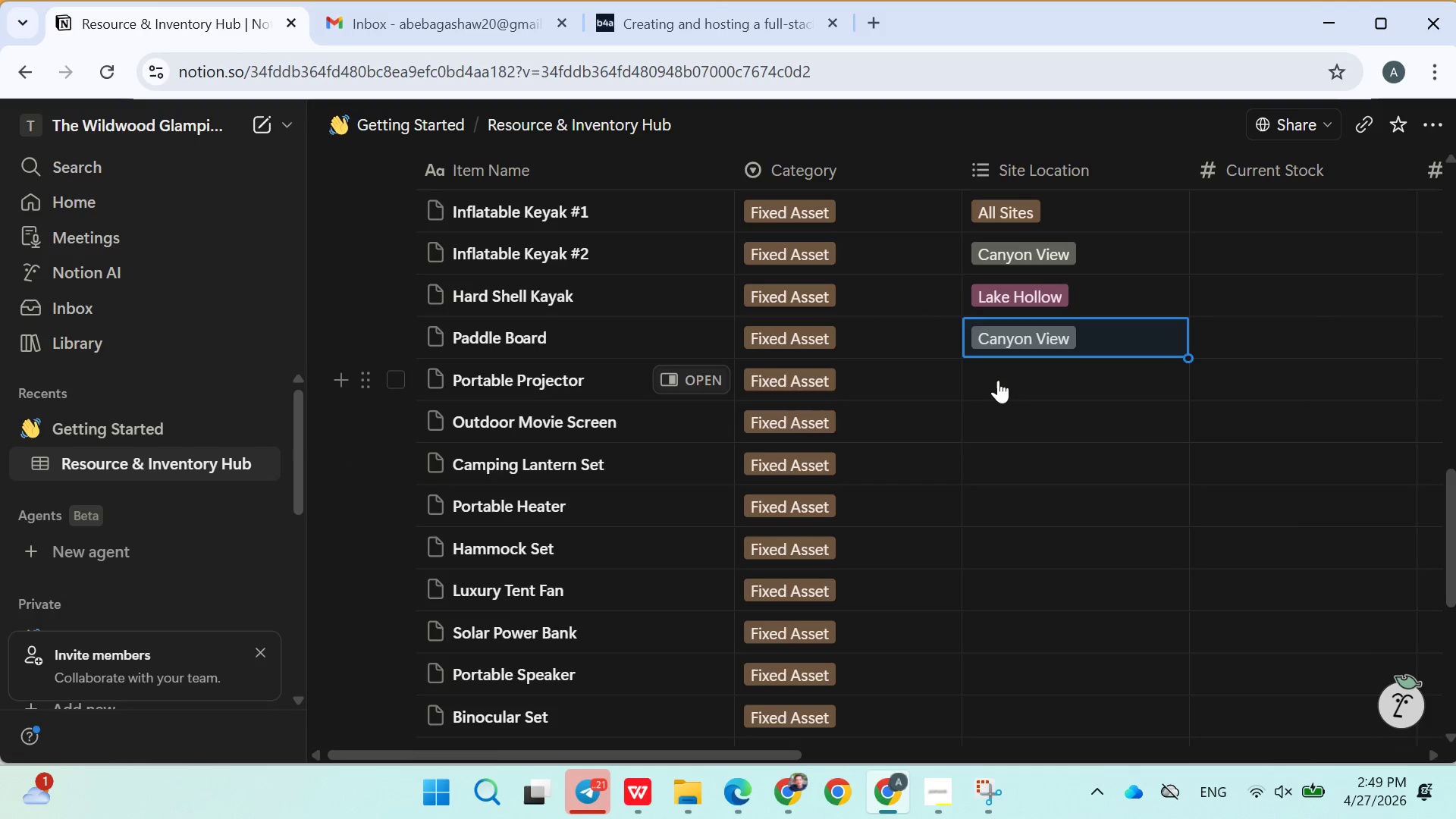 
left_click([1003, 383])
 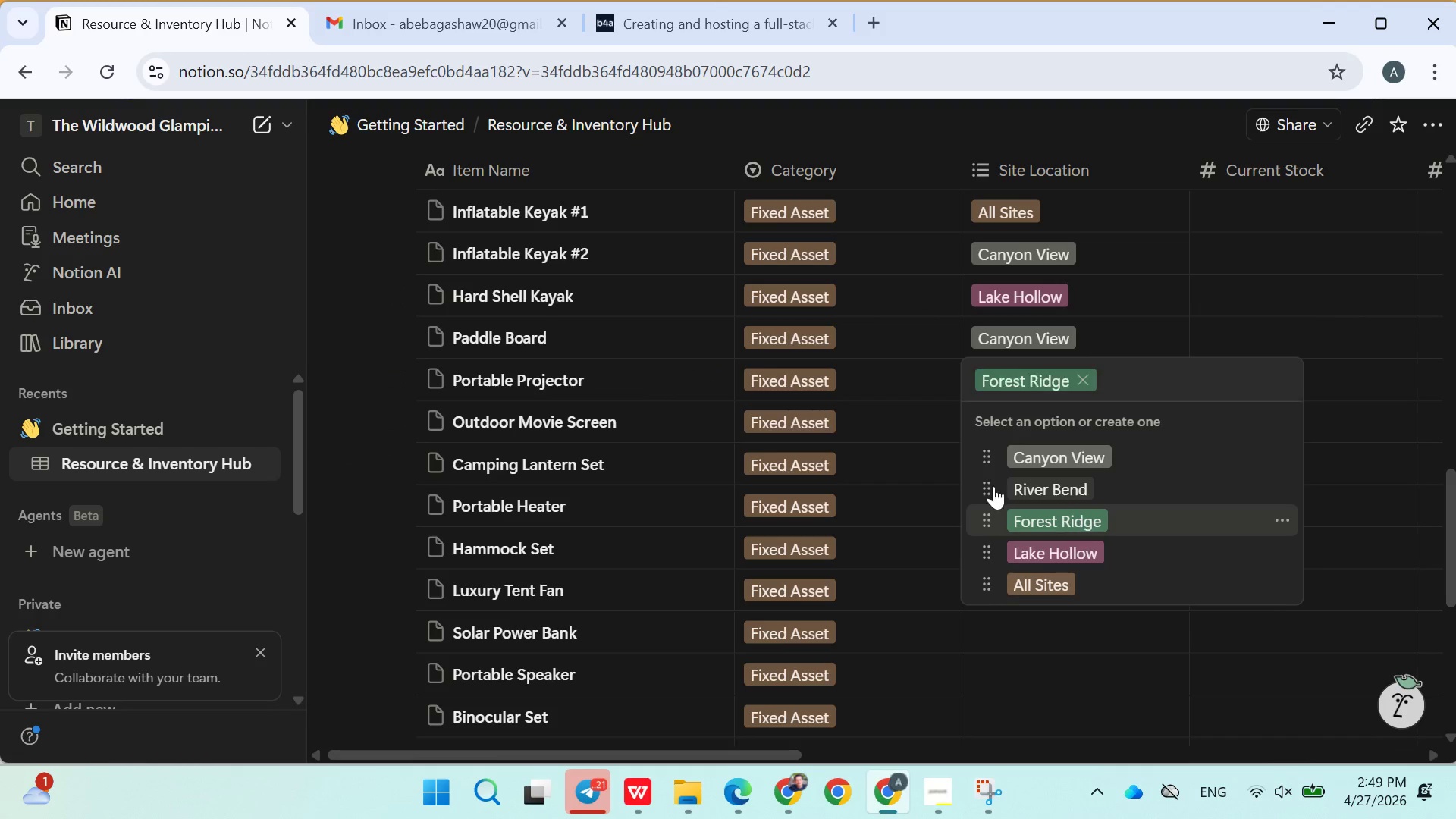 
double_click([889, 447])
 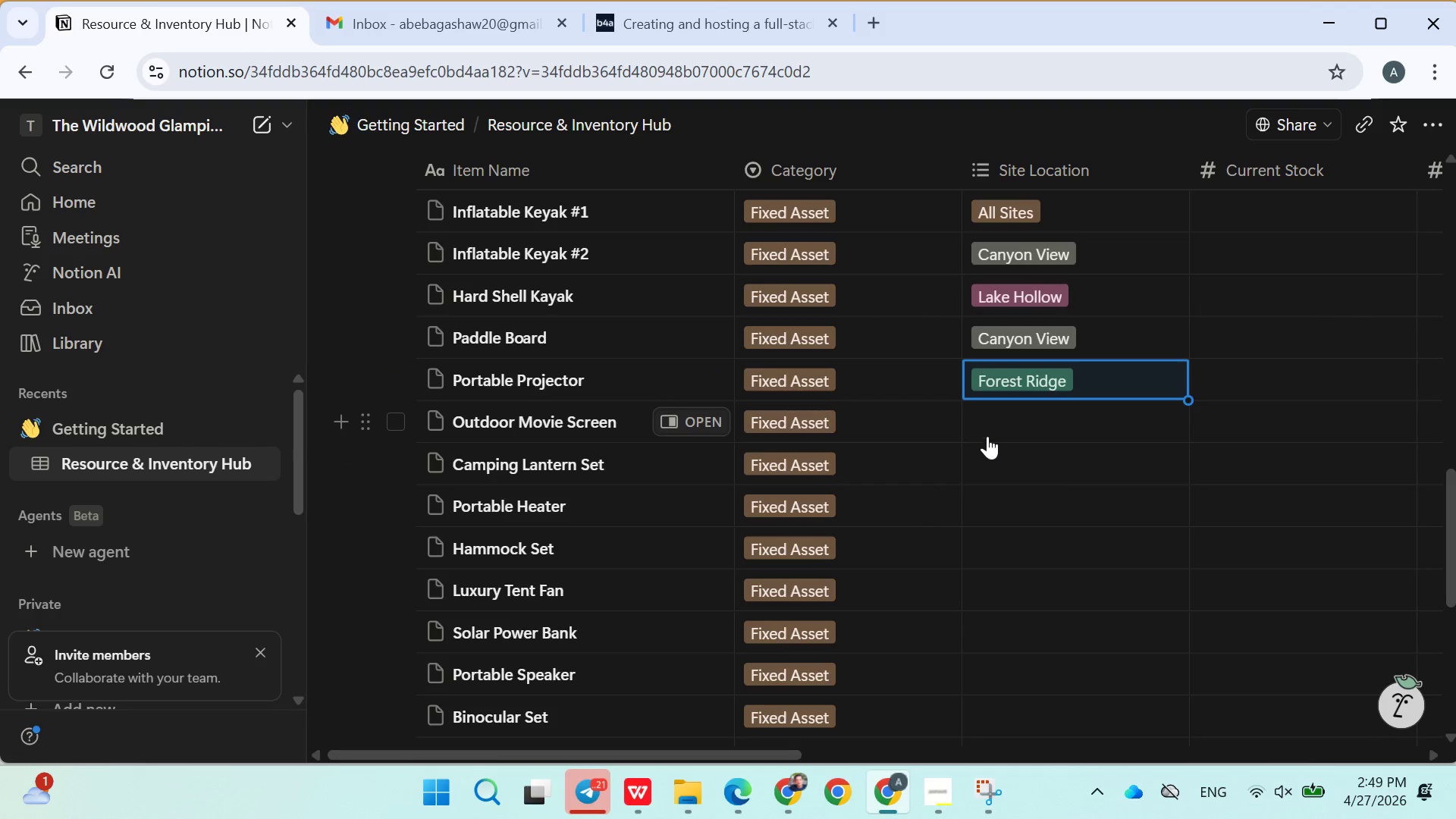 
left_click([994, 422])
 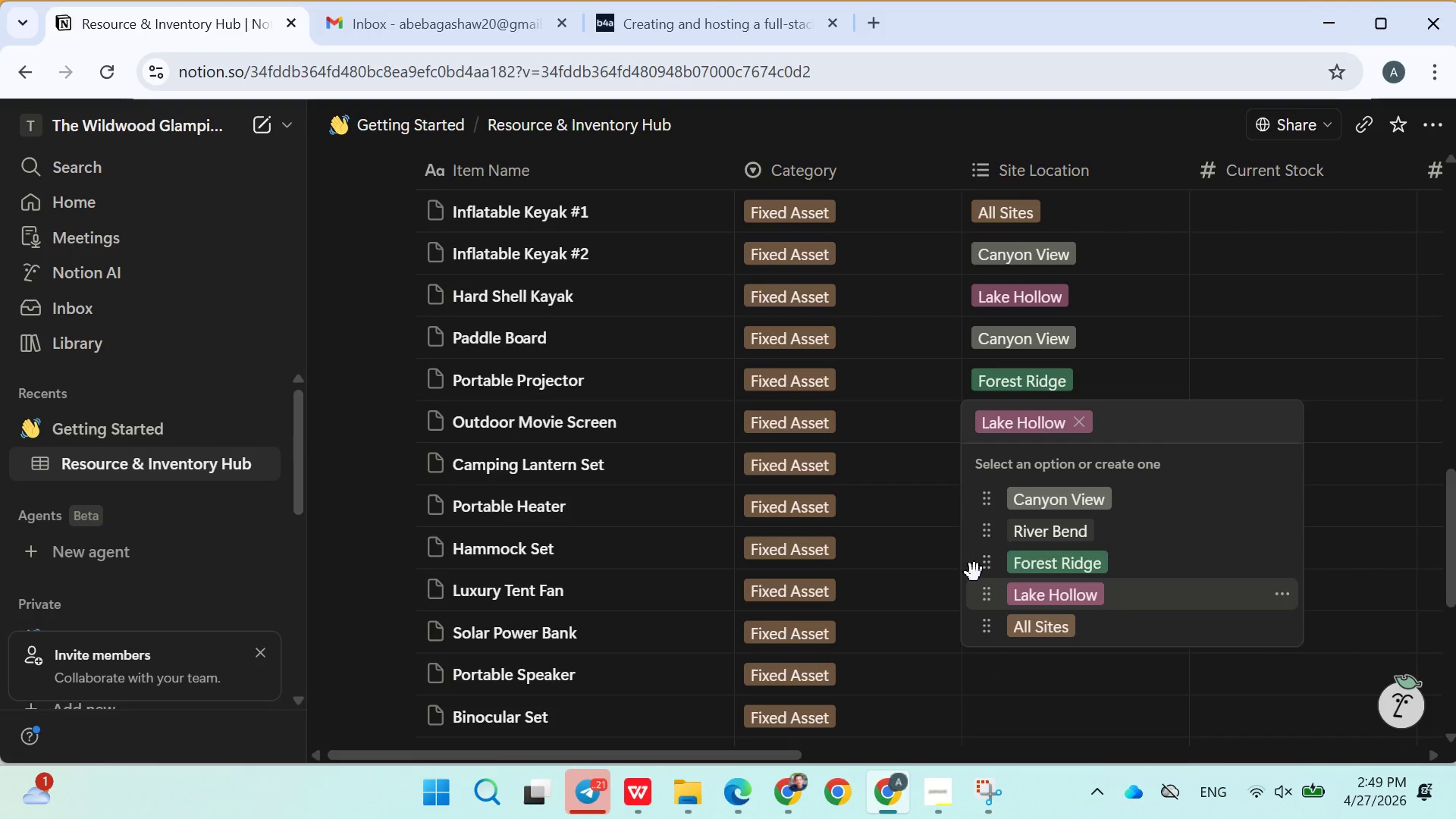 
left_click([913, 540])
 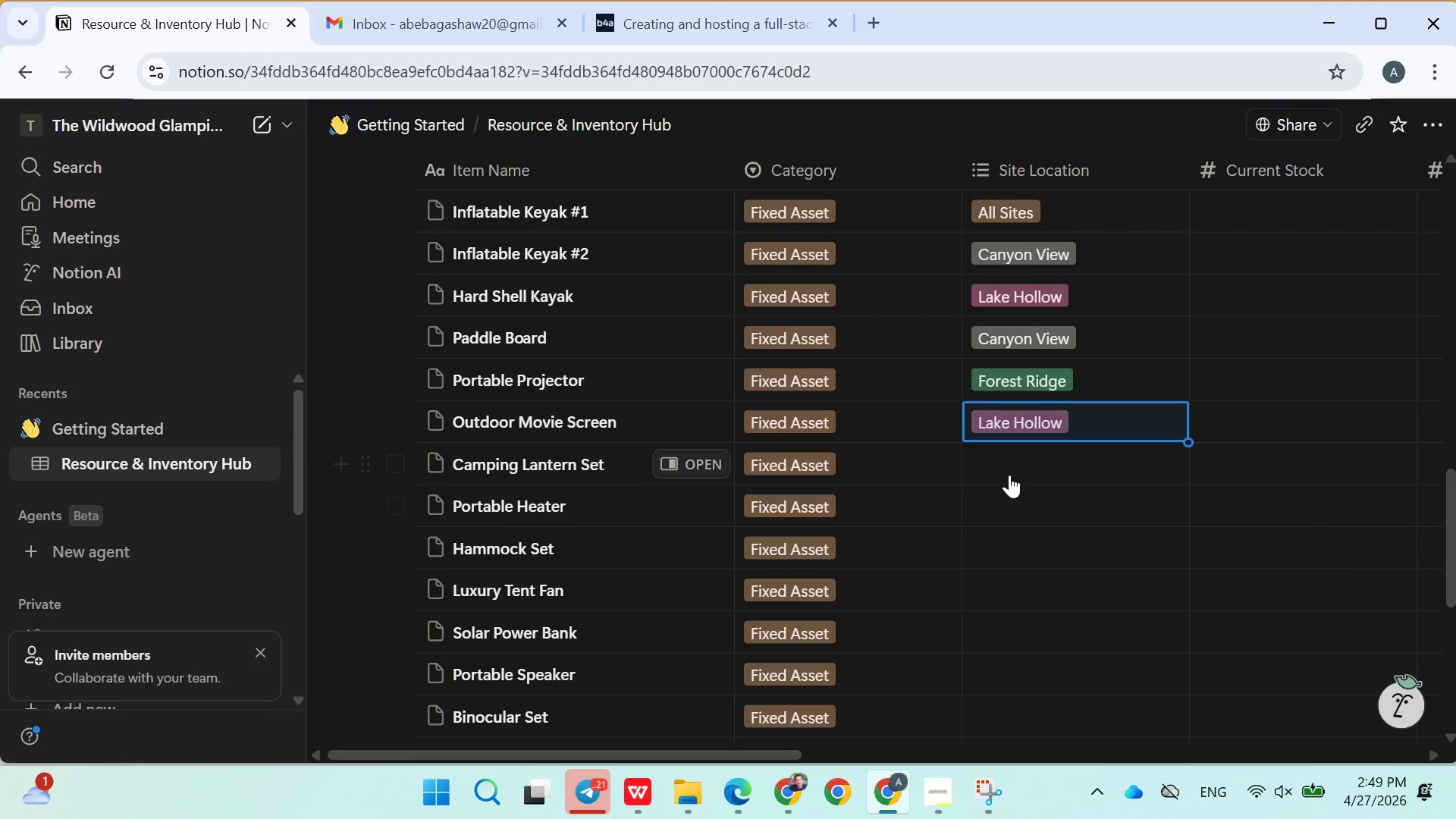 
left_click([1009, 475])
 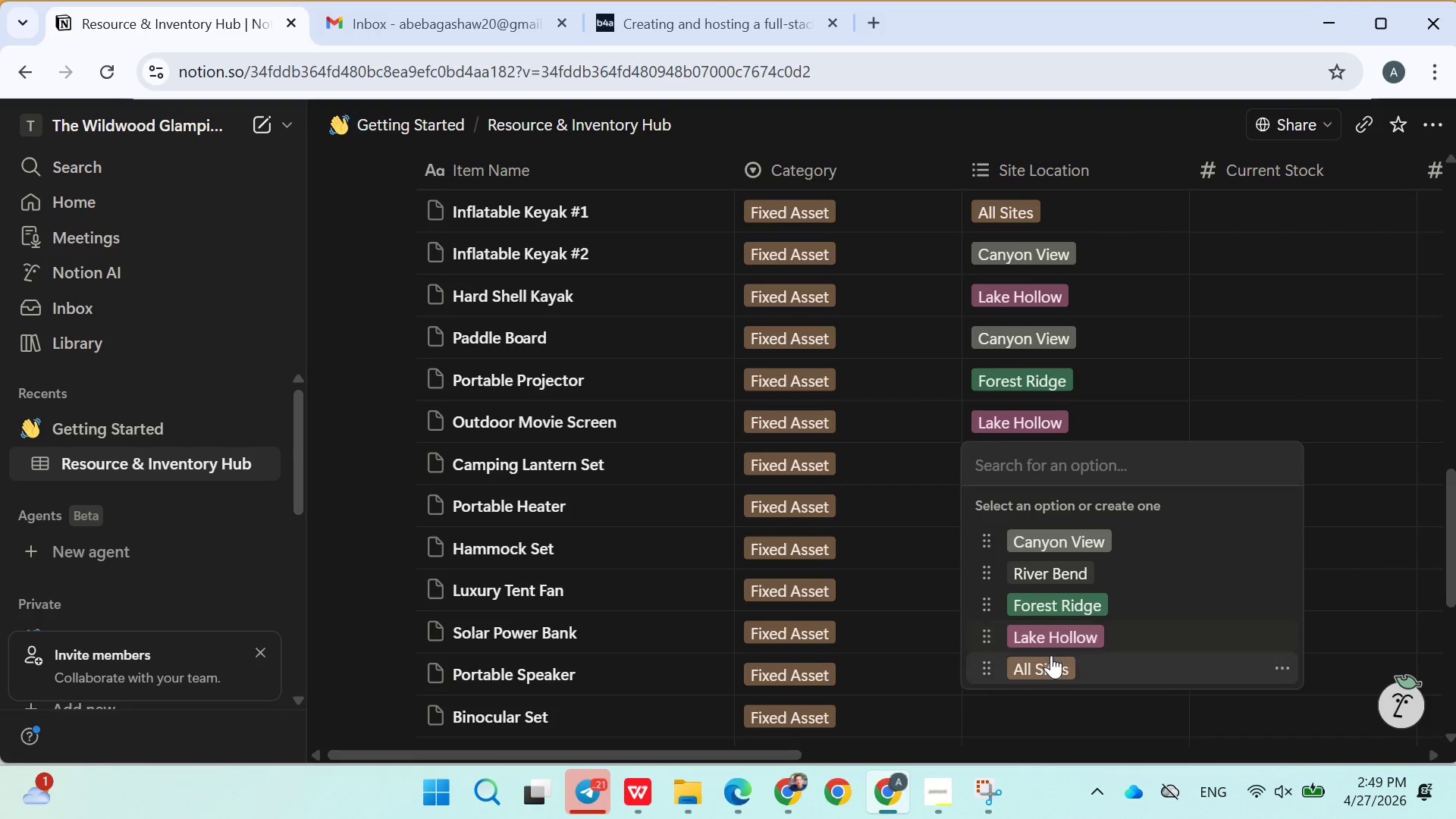 
left_click([1051, 657])
 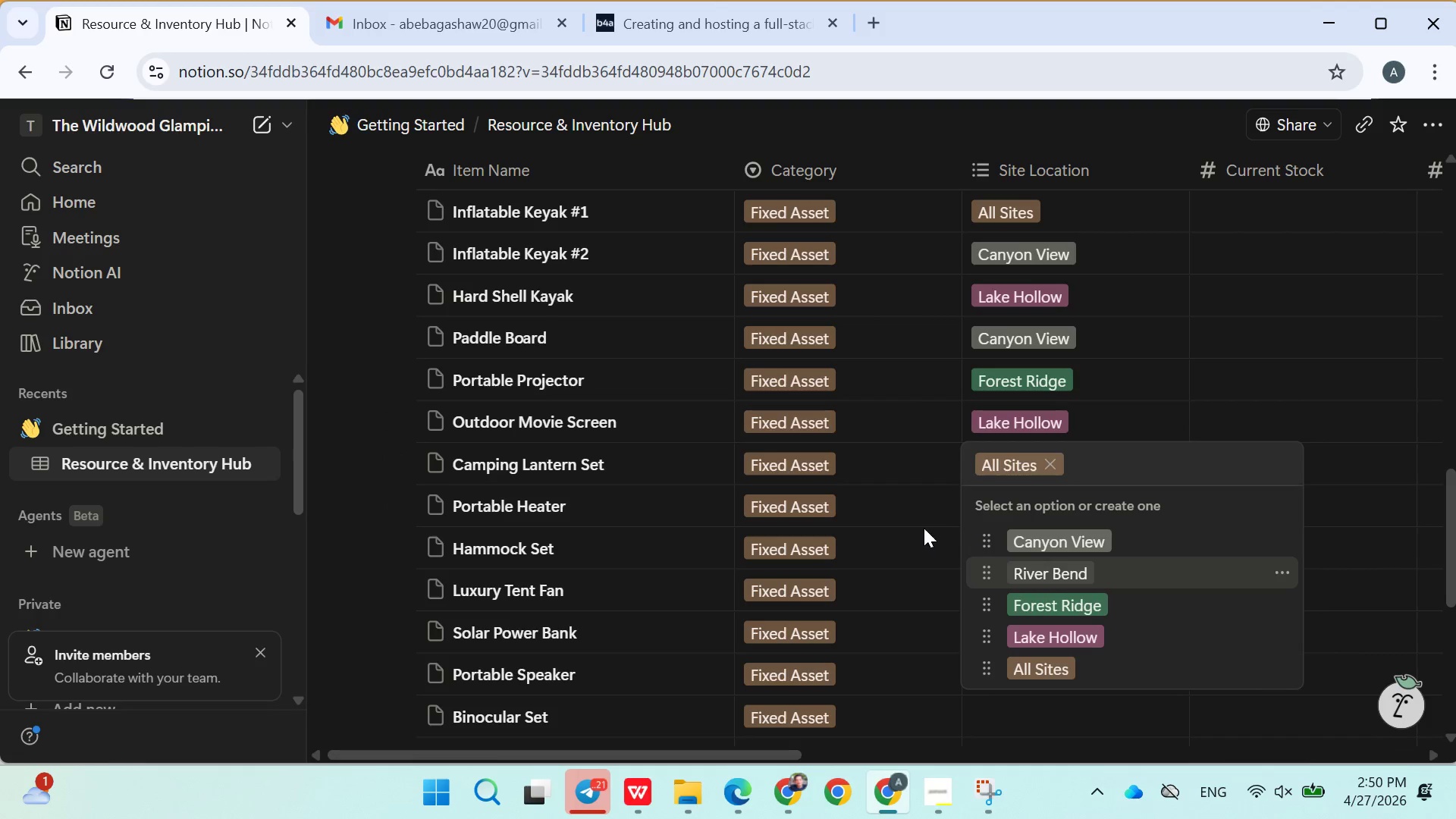 
left_click([947, 509])